 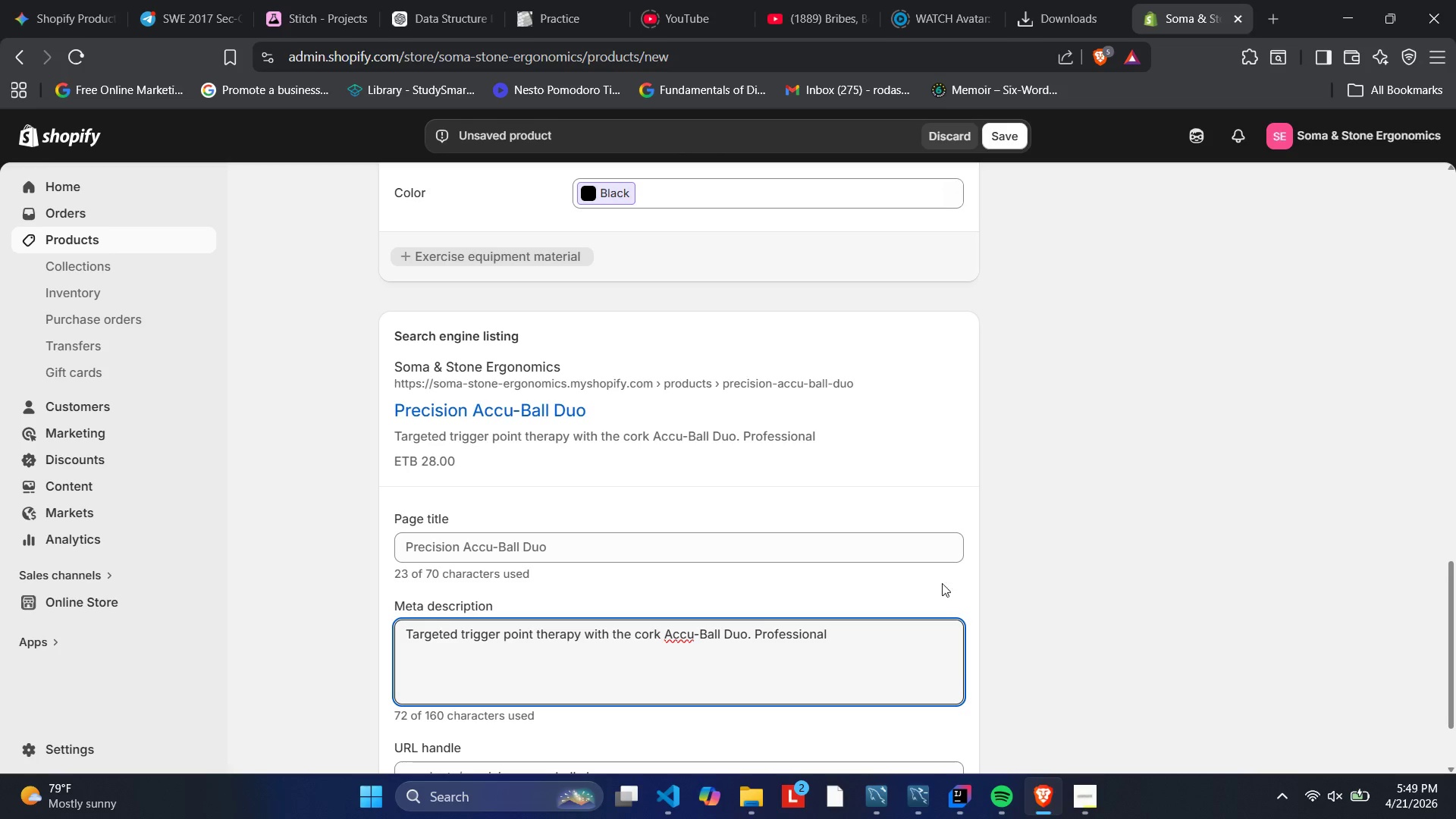 
key(Minus)
 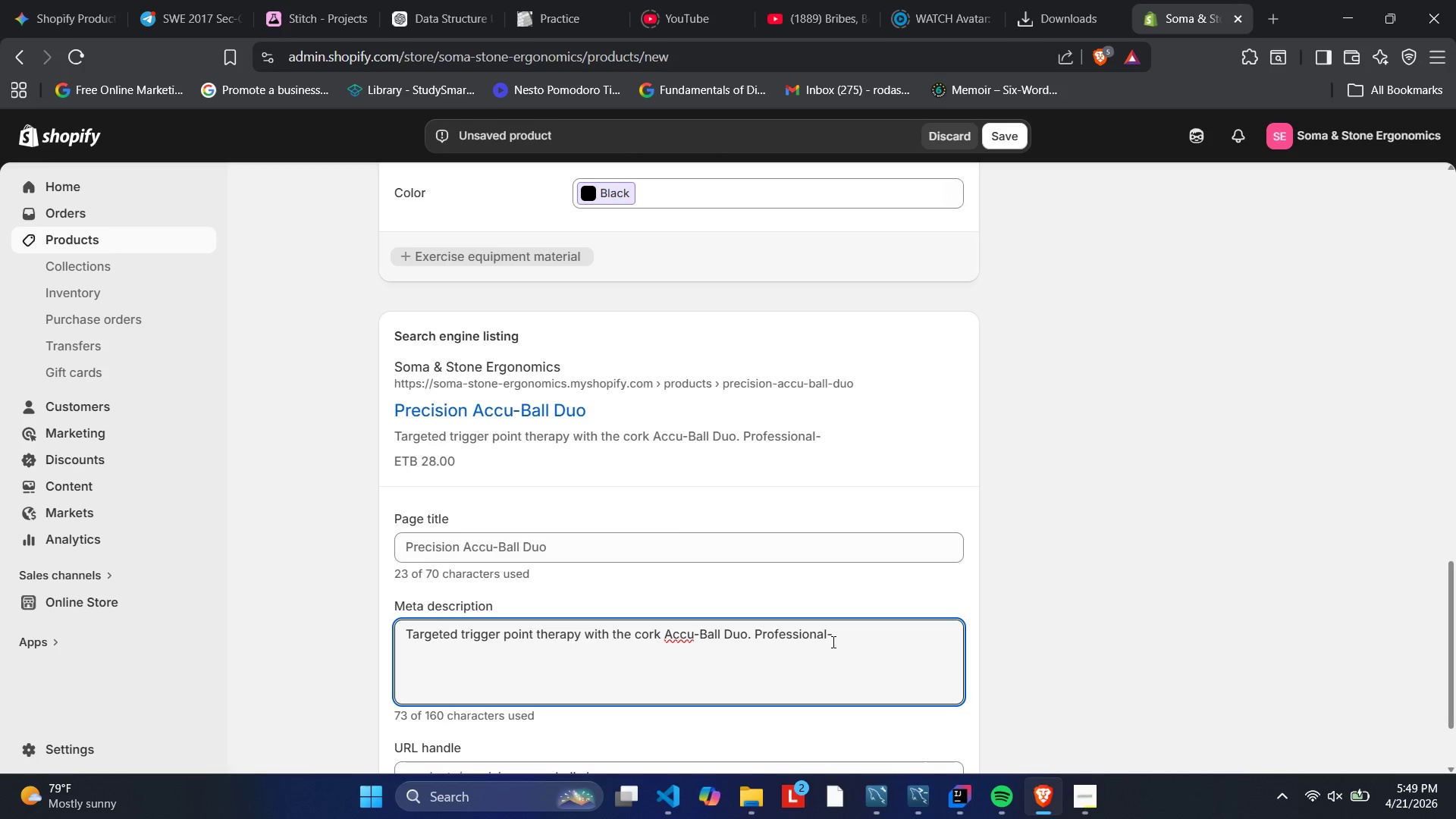 
type(grade myofass)
 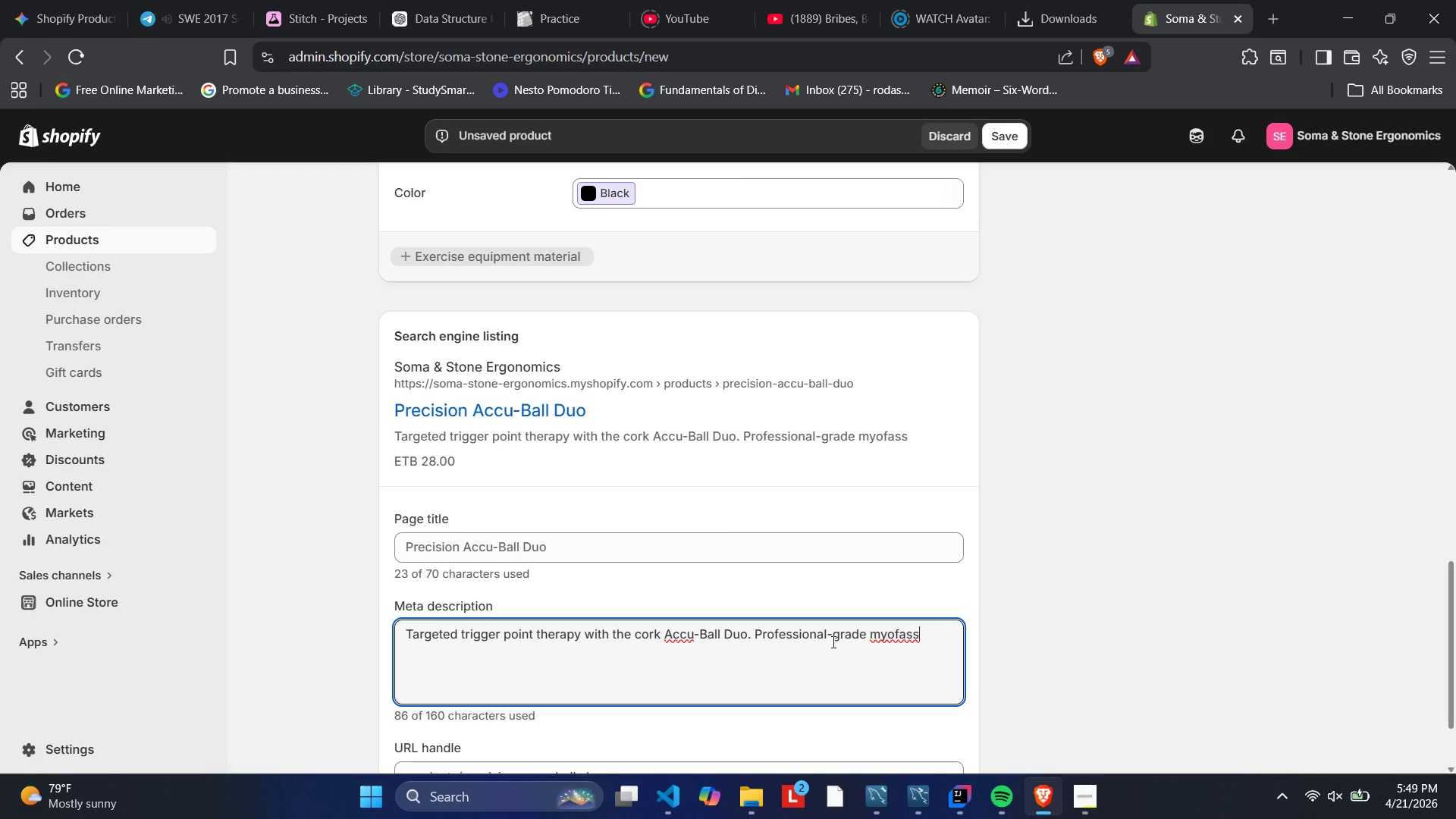 
key(Backspace)
type(cial release for neck )
 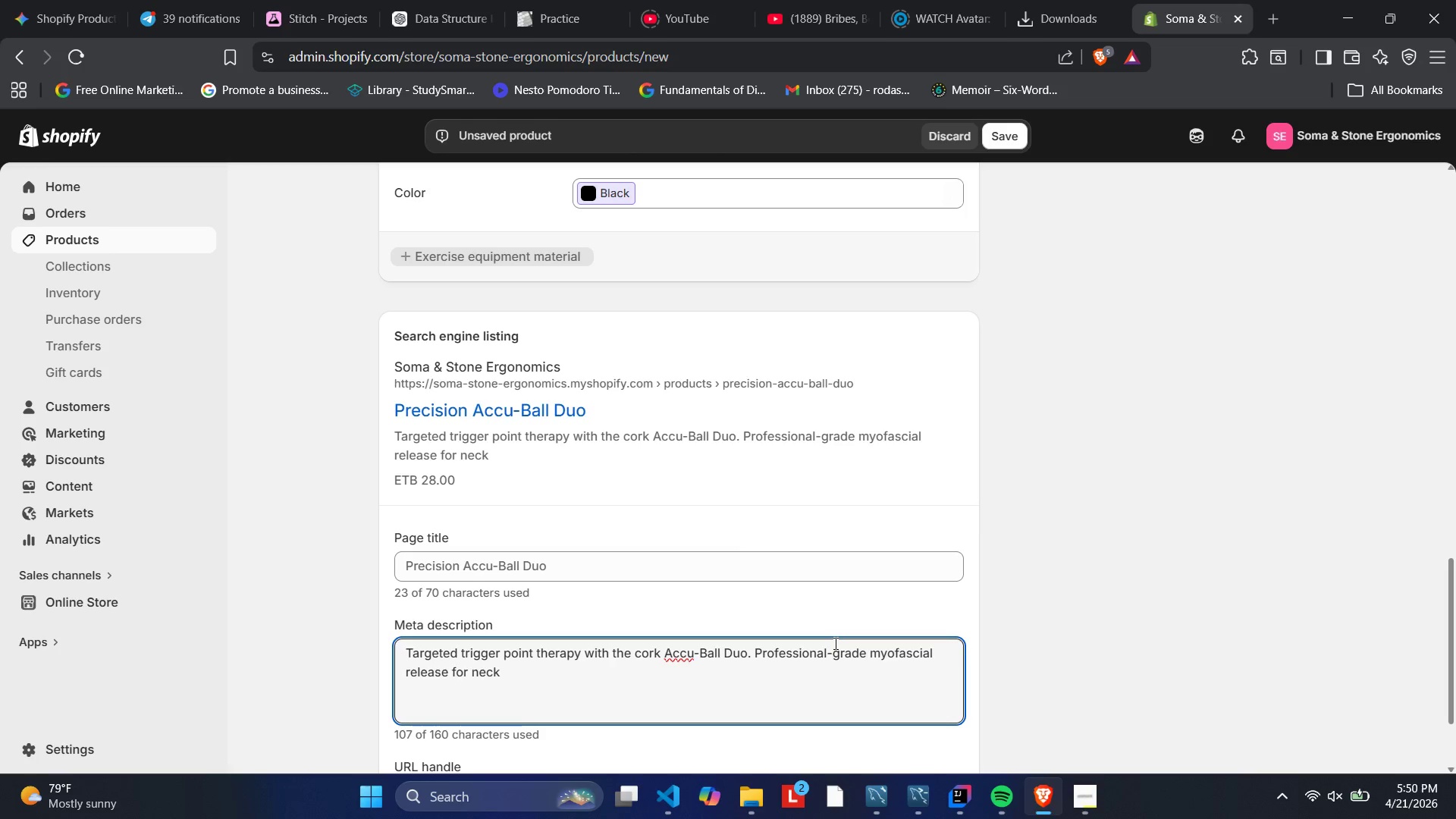 
left_click([834, 643])
 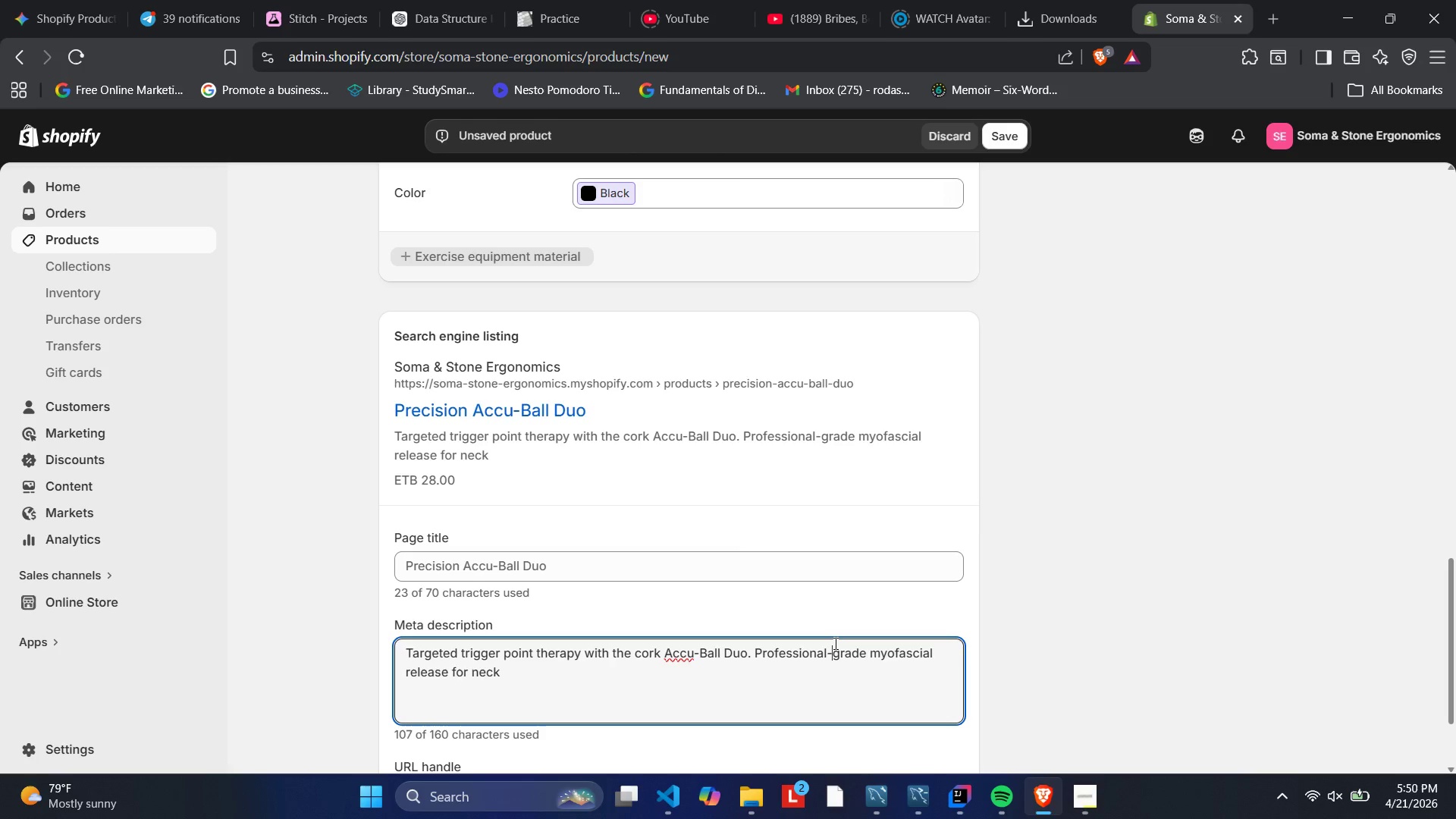 
key(A)
 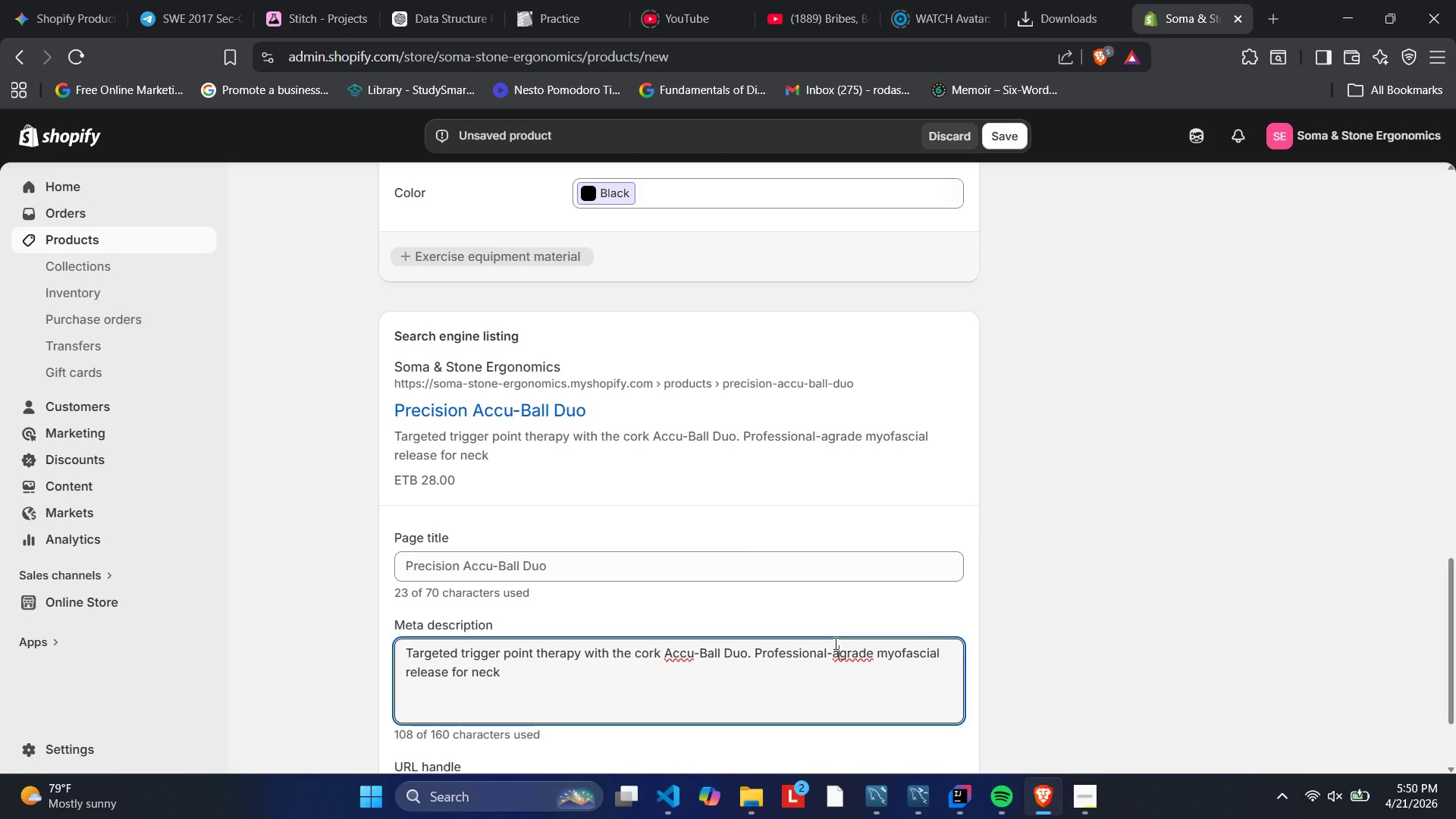 
key(Backspace)
 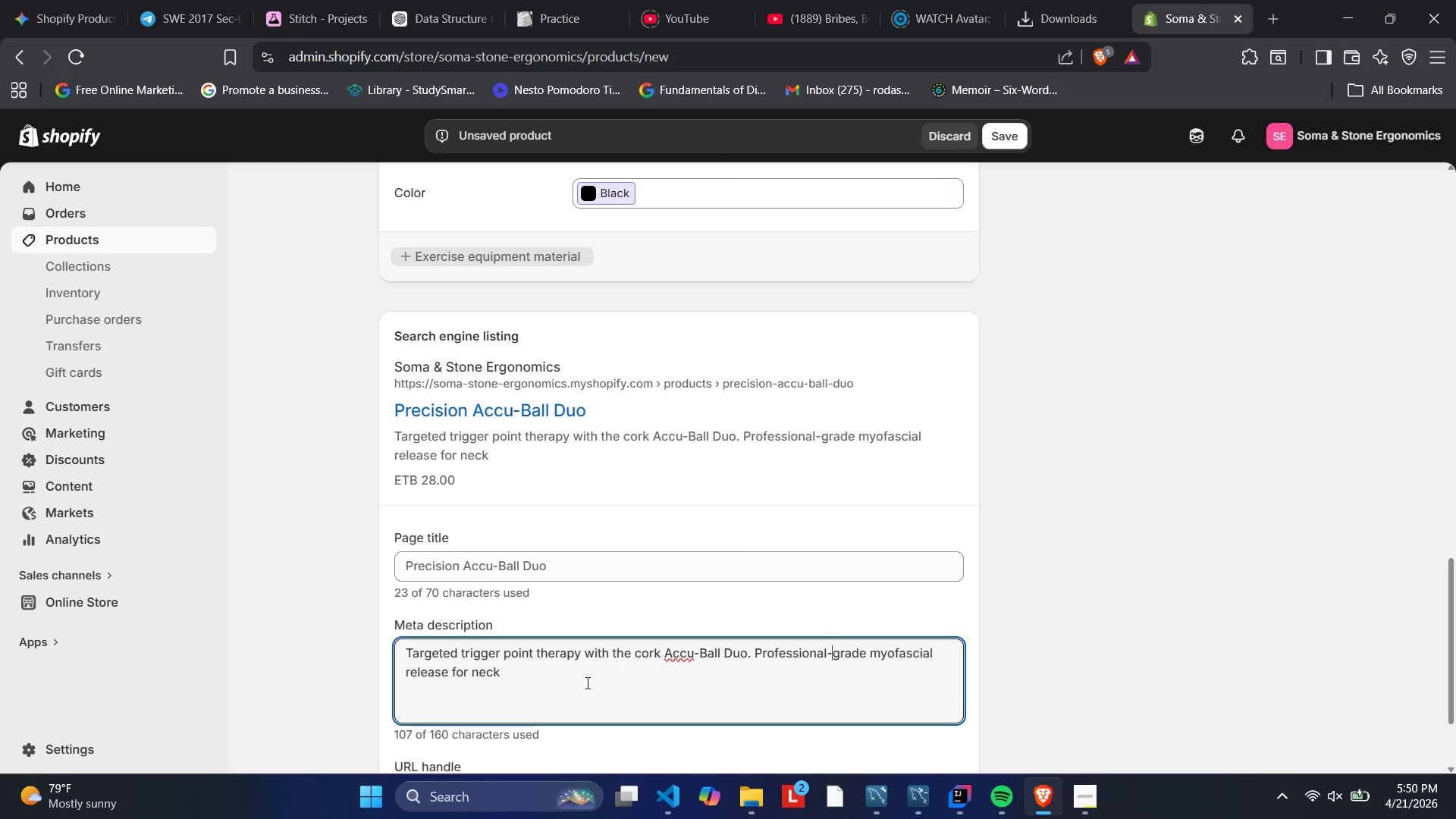 
left_click([557, 668])
 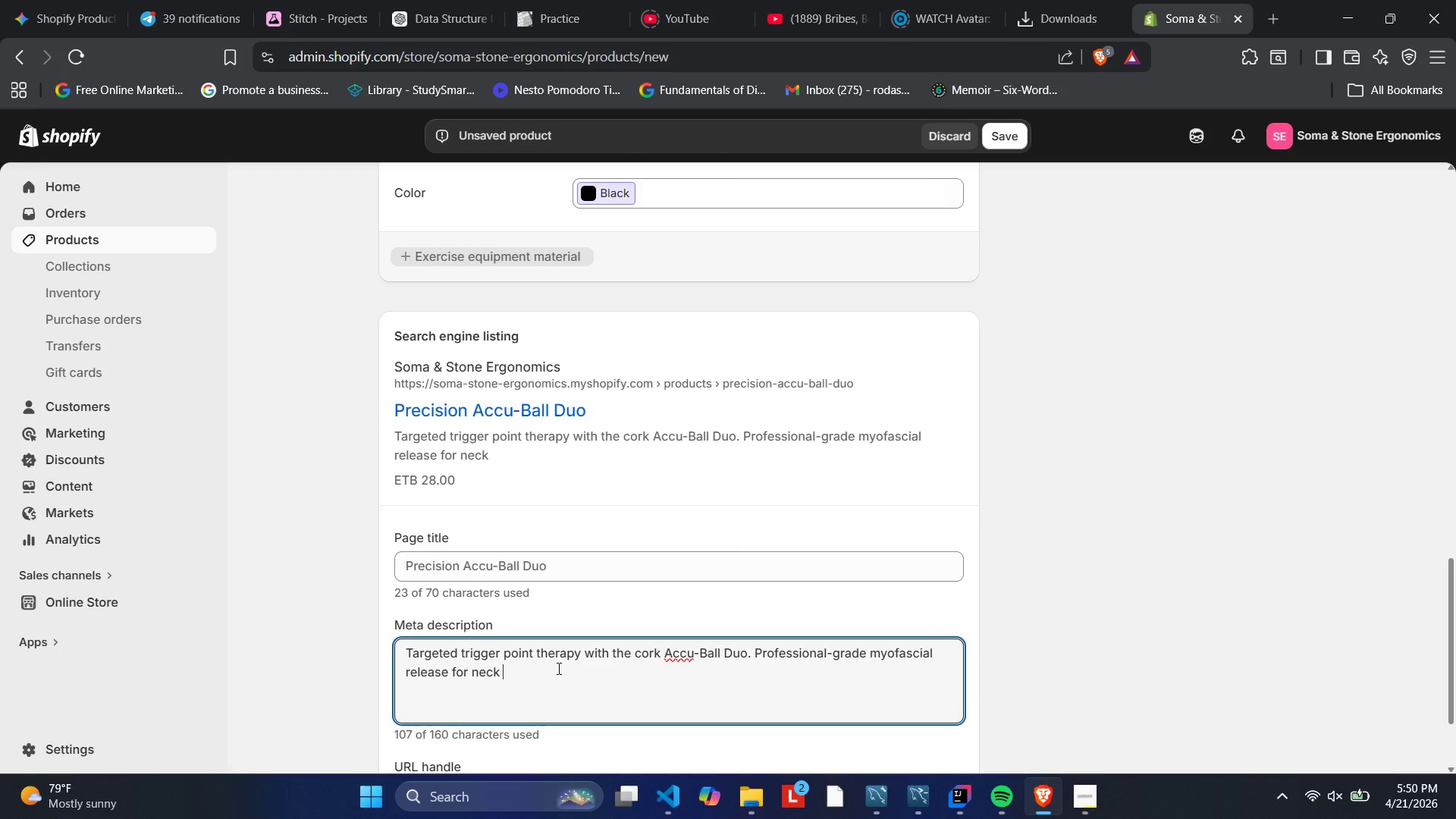 
type(ne)
key(Backspace)
key(Backspace)
type(and back recovery)
 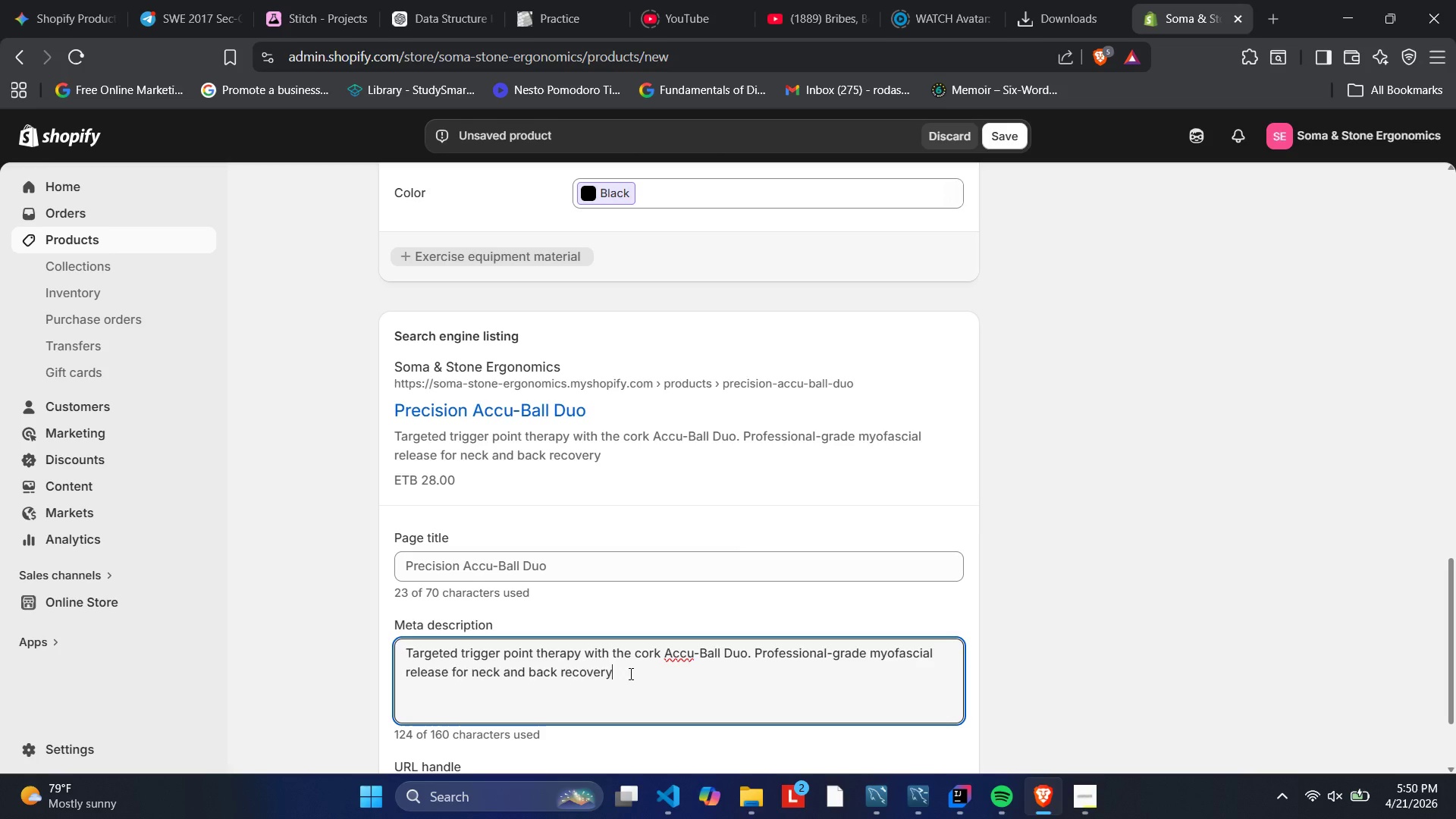 
wait(33.5)
 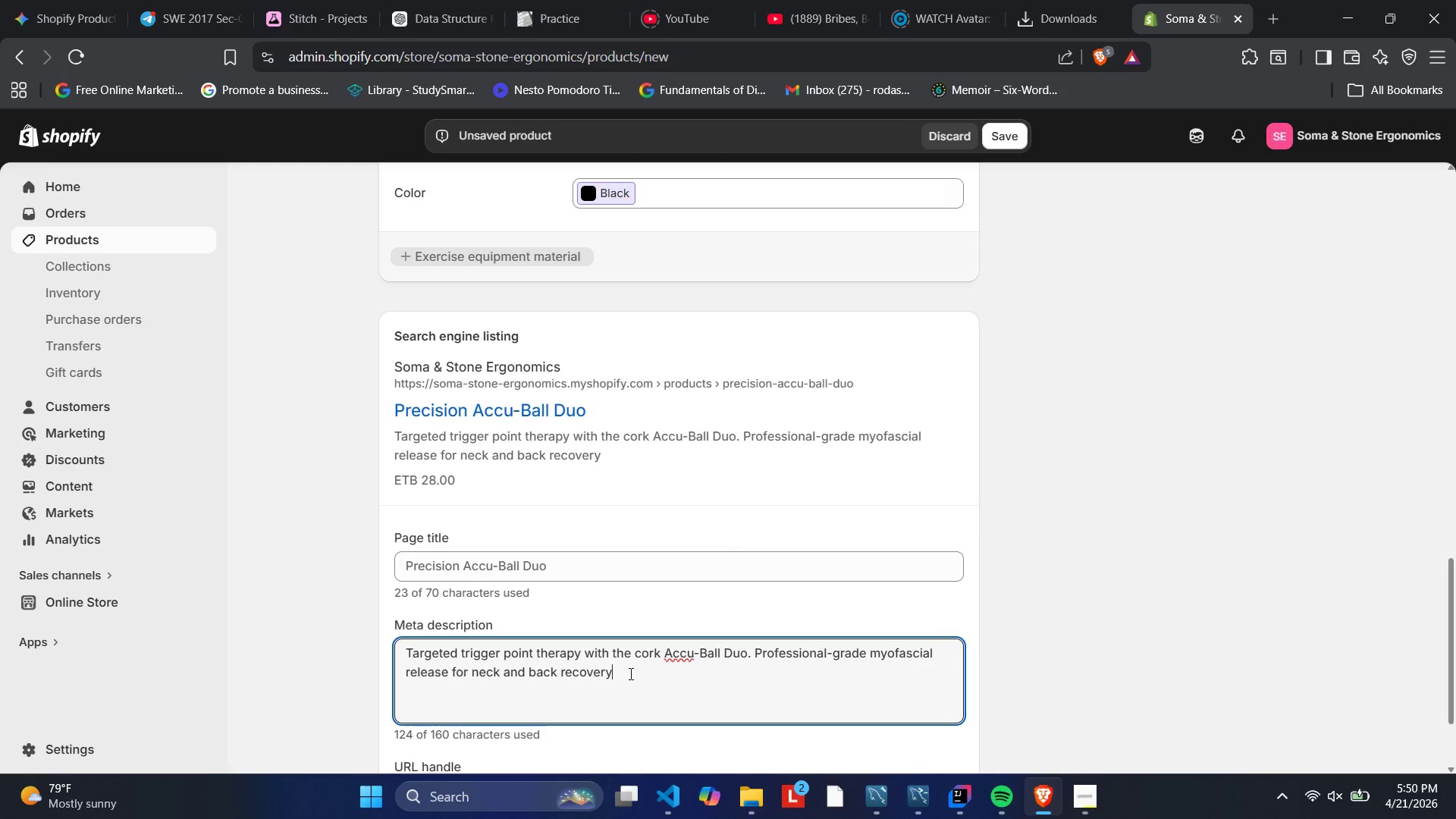 
type(. Susta)
 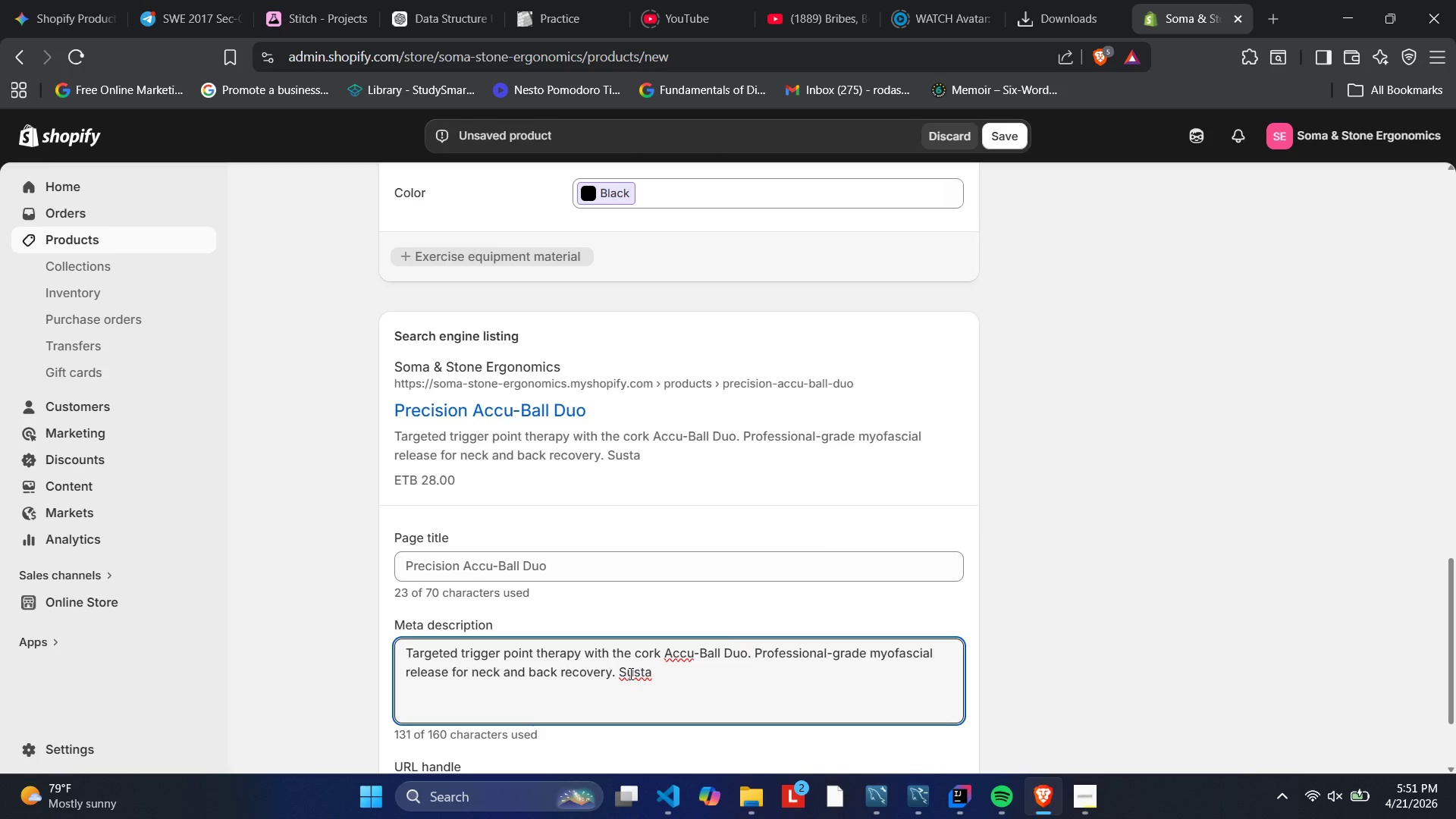 
wait(5.31)
 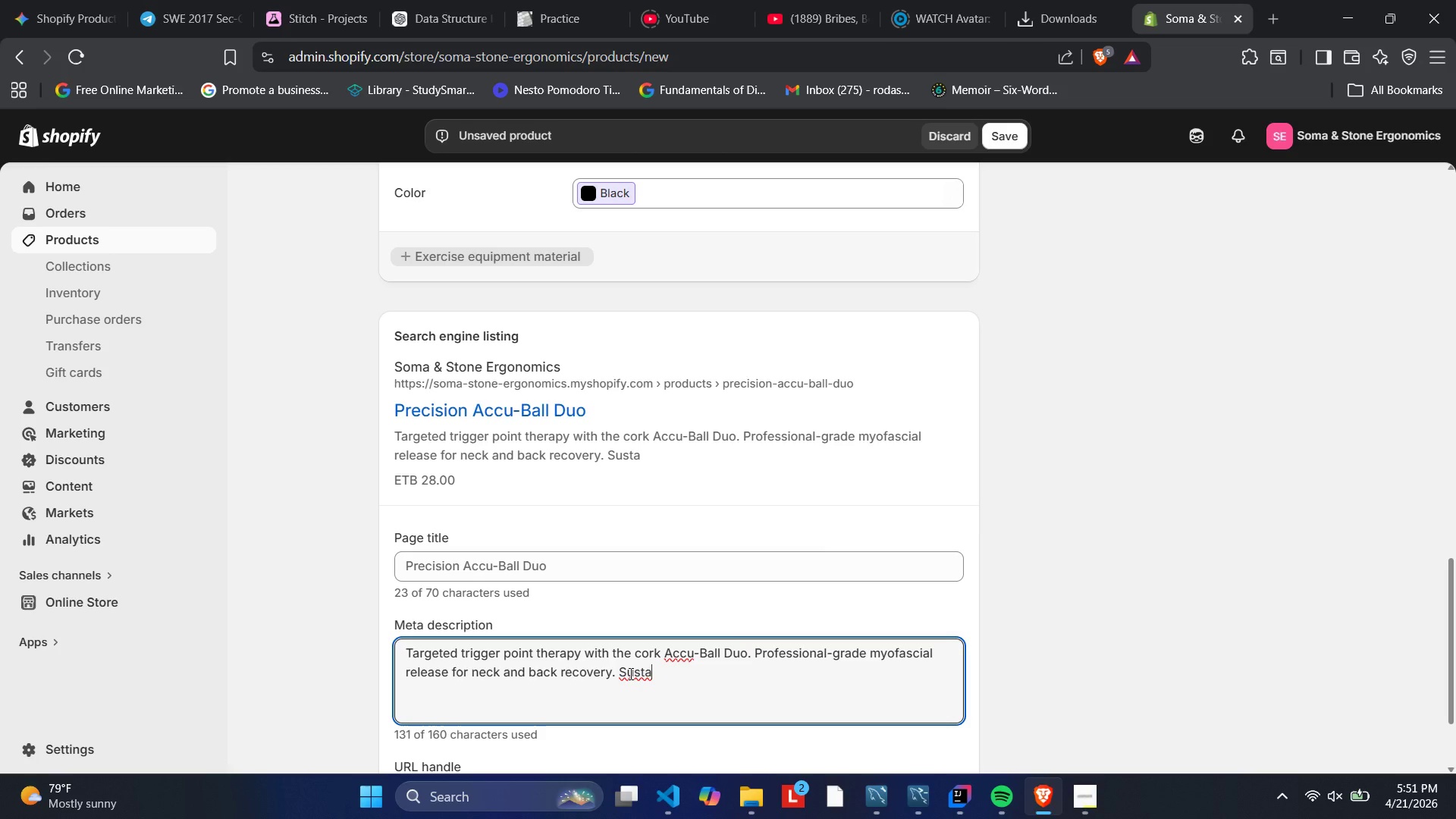 
type(inable and duable. )
 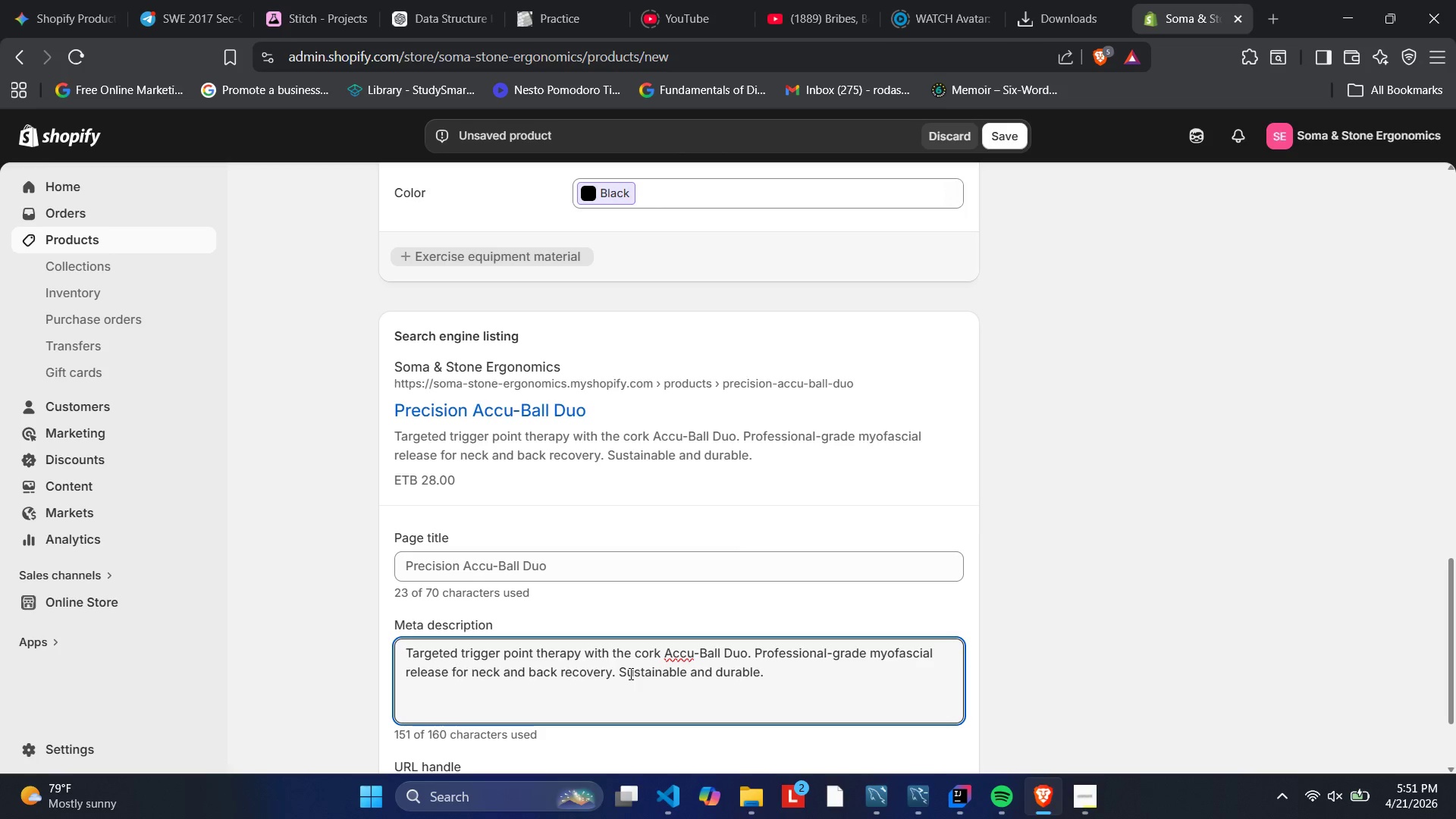 
hold_key(key=R, duration=0.33)
 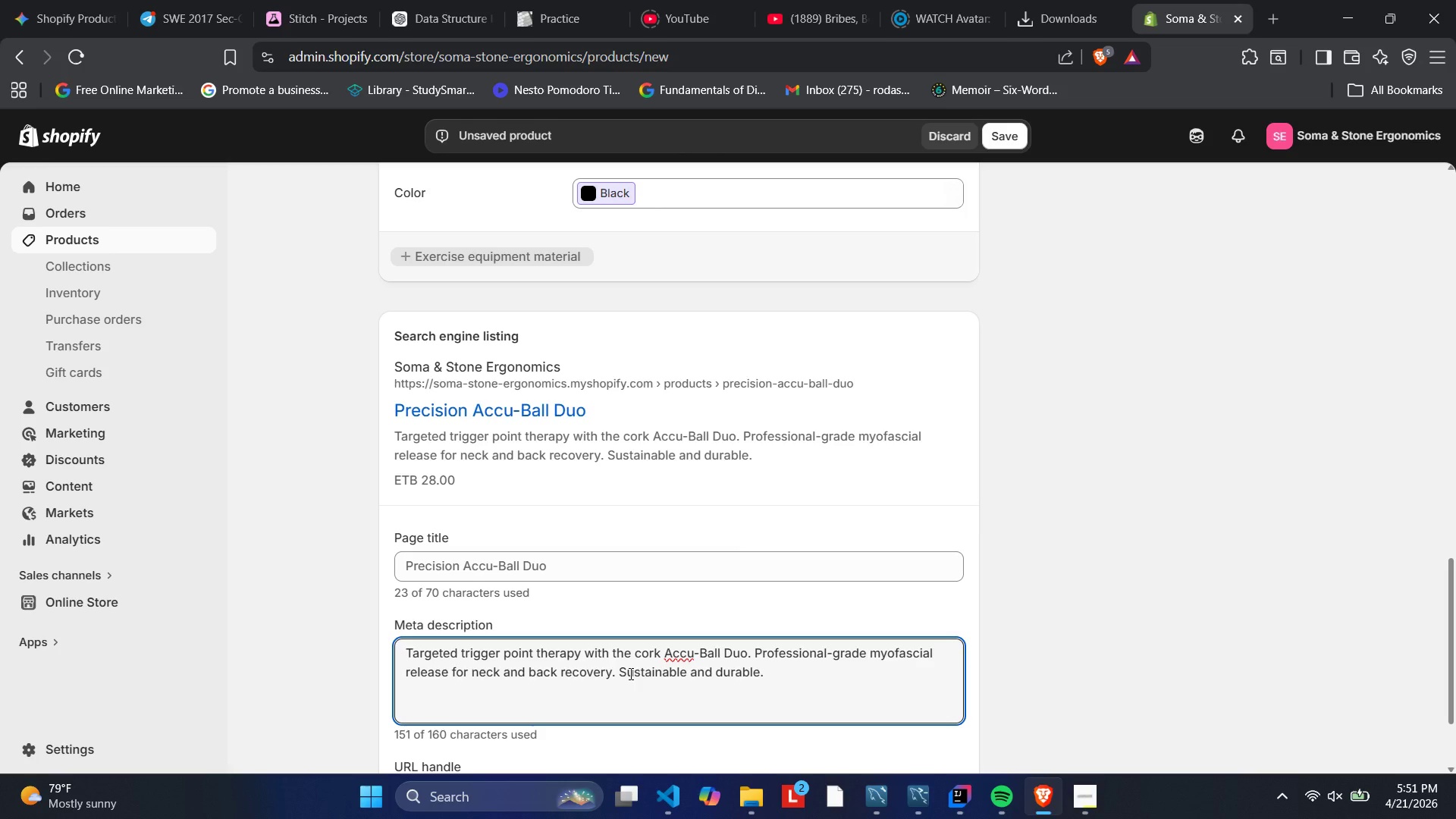 
wait(7.98)
 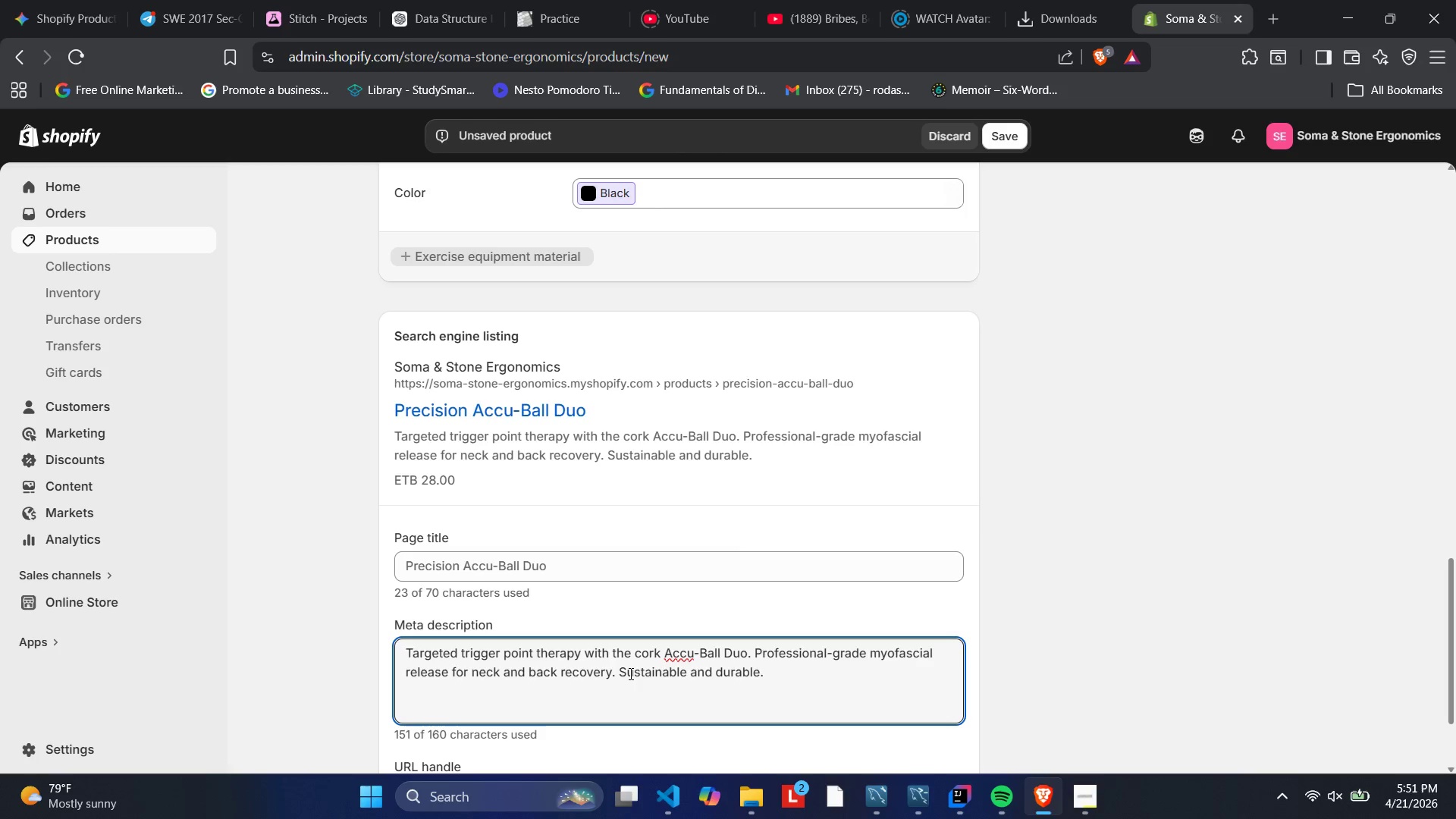 
type($28)
 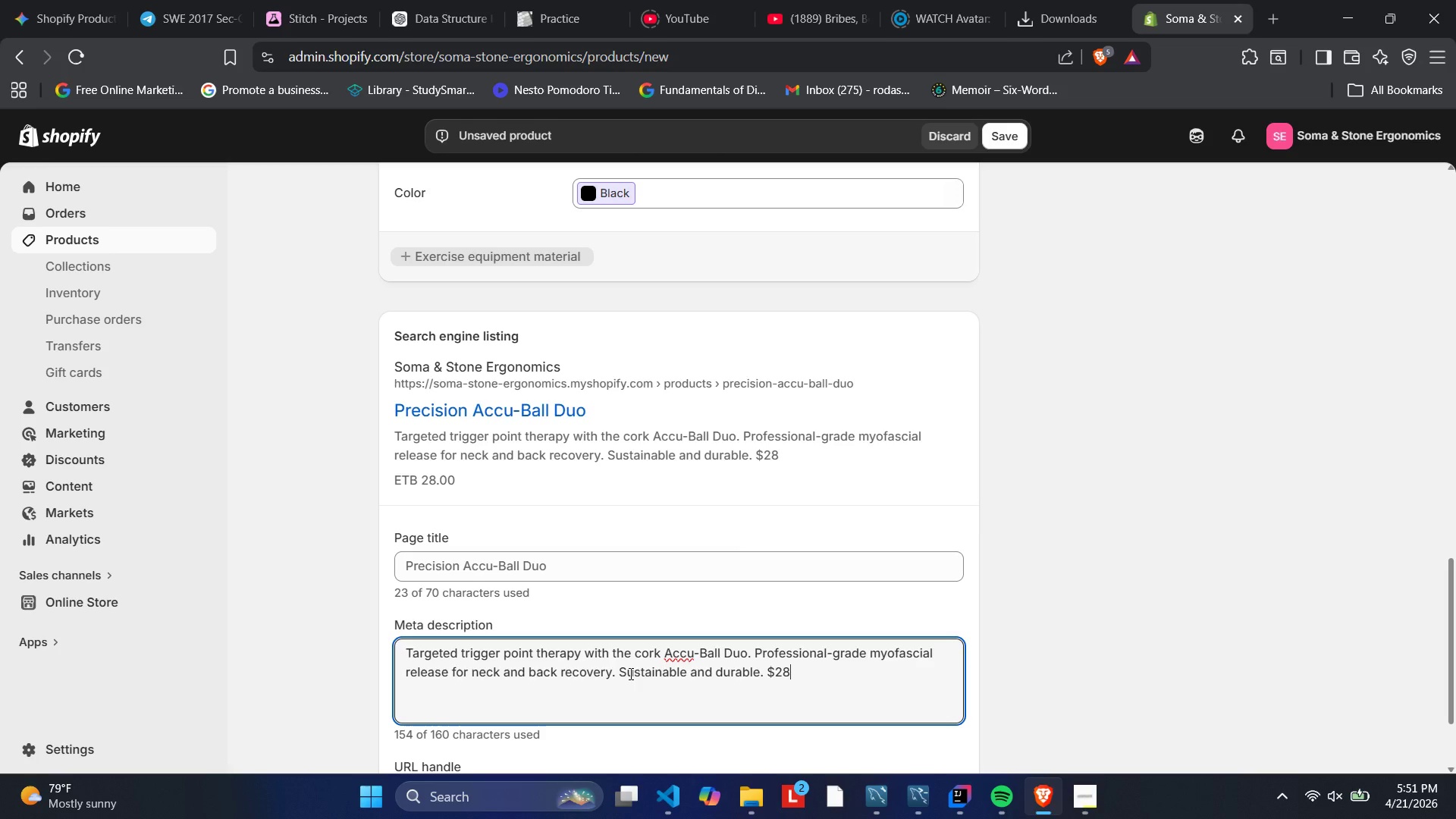 
scroll: coordinate [629, 673], scroll_direction: down, amount: 2.0
 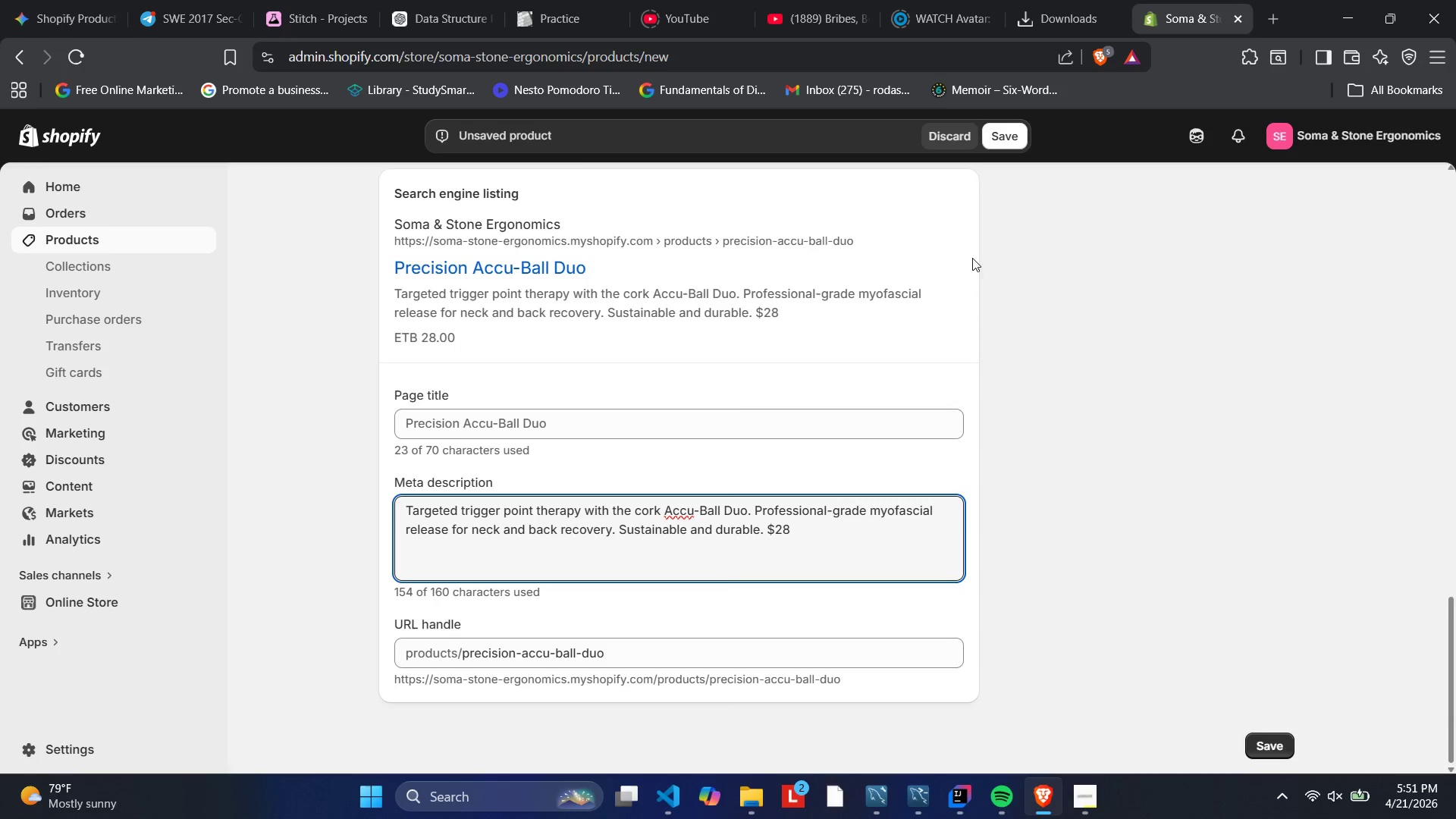 
scroll: coordinate [877, 317], scroll_direction: up, amount: 13.0
 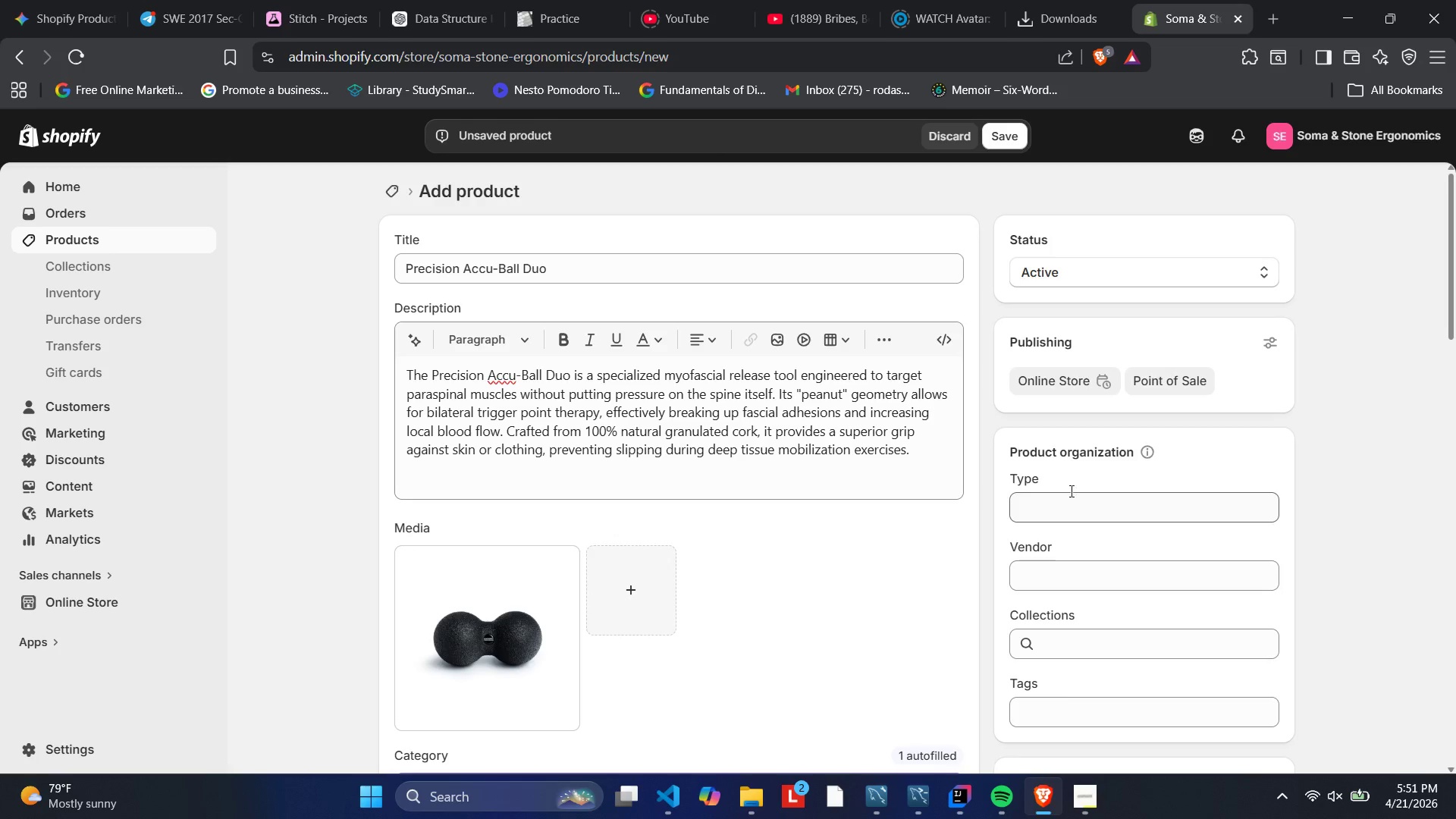 
left_click([1109, 495])
 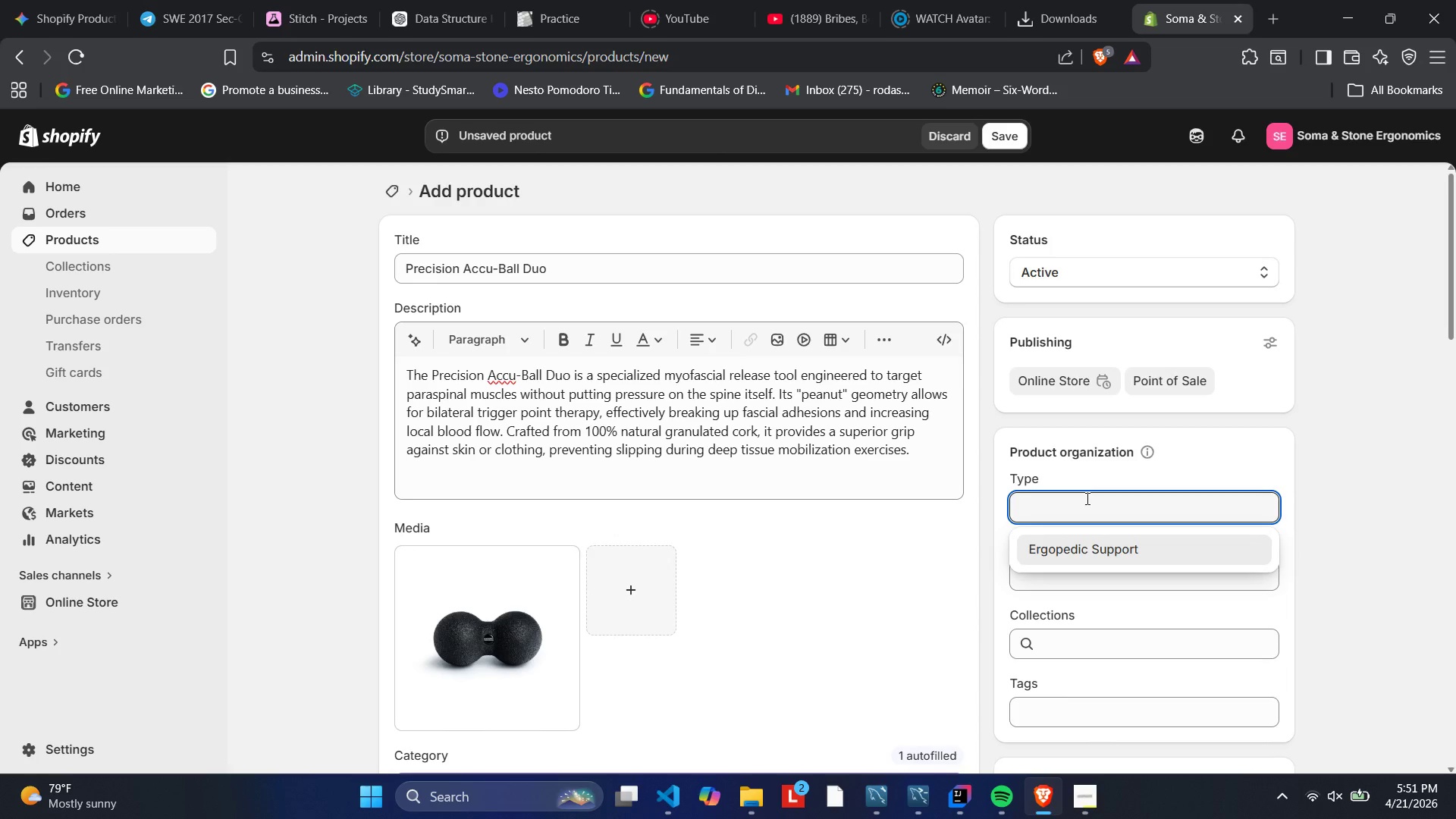 
wait(7.77)
 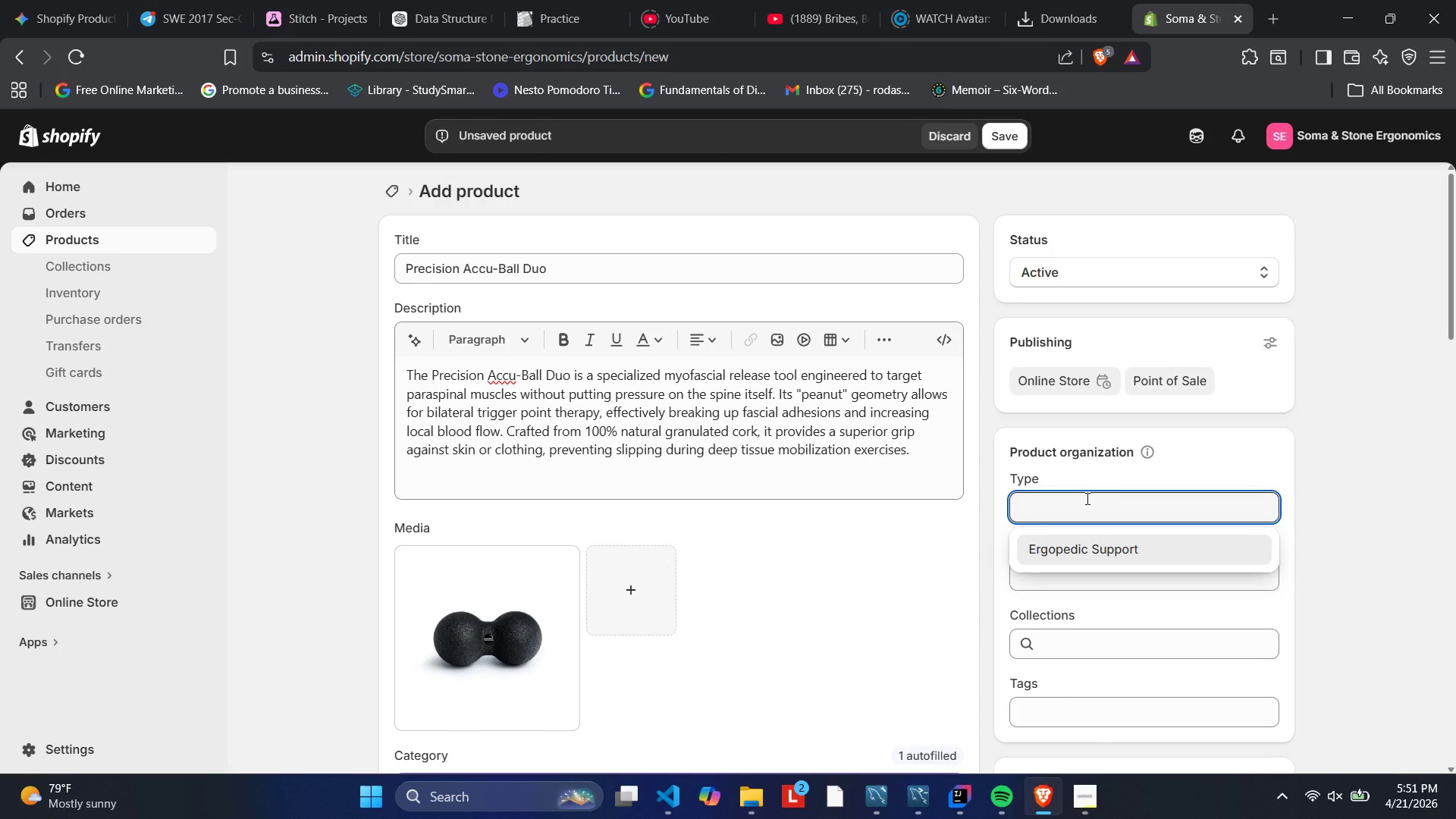 
type(Mobility tools)
 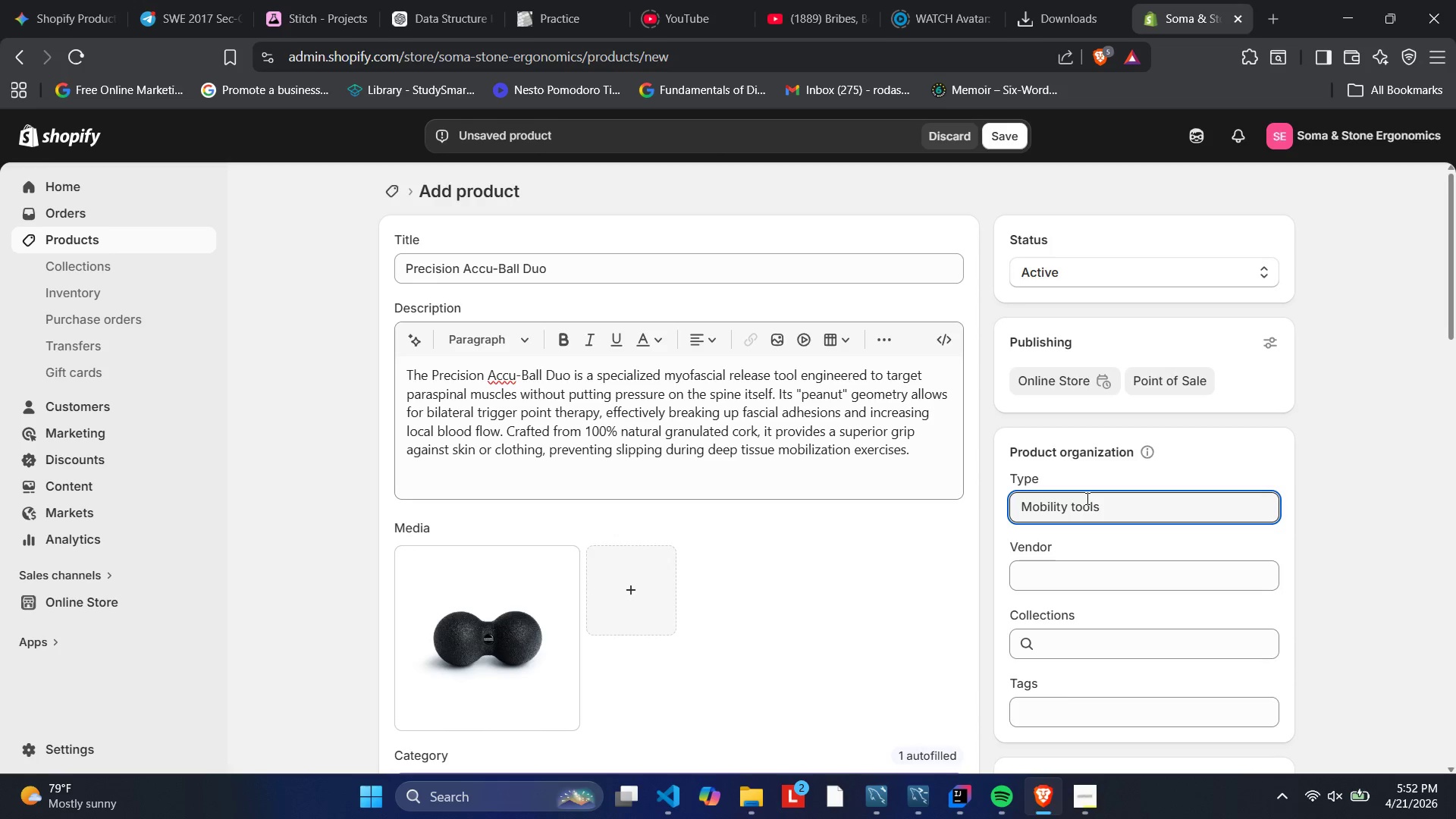 
key(ArrowLeft)
 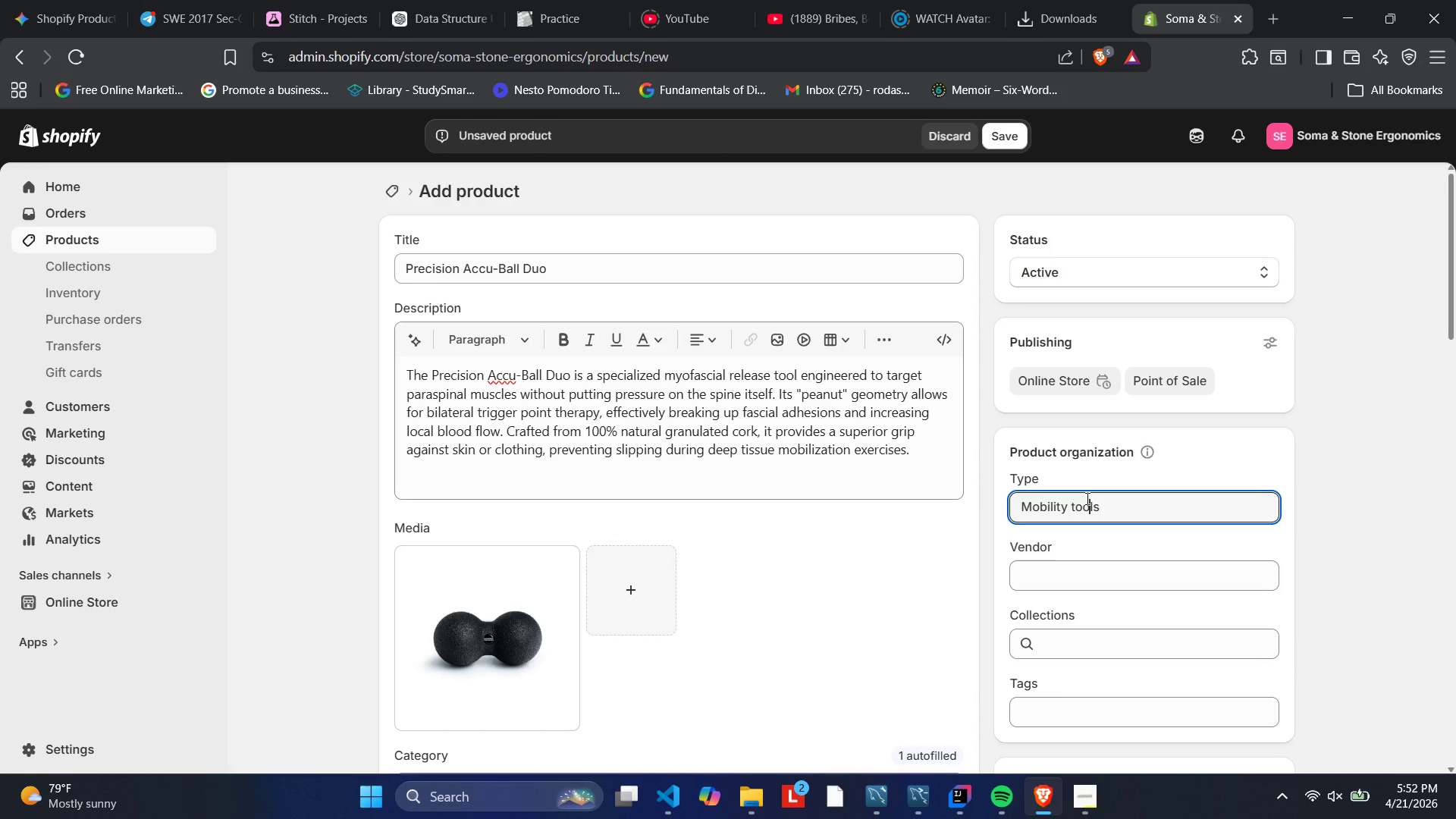 
key(ArrowLeft)
 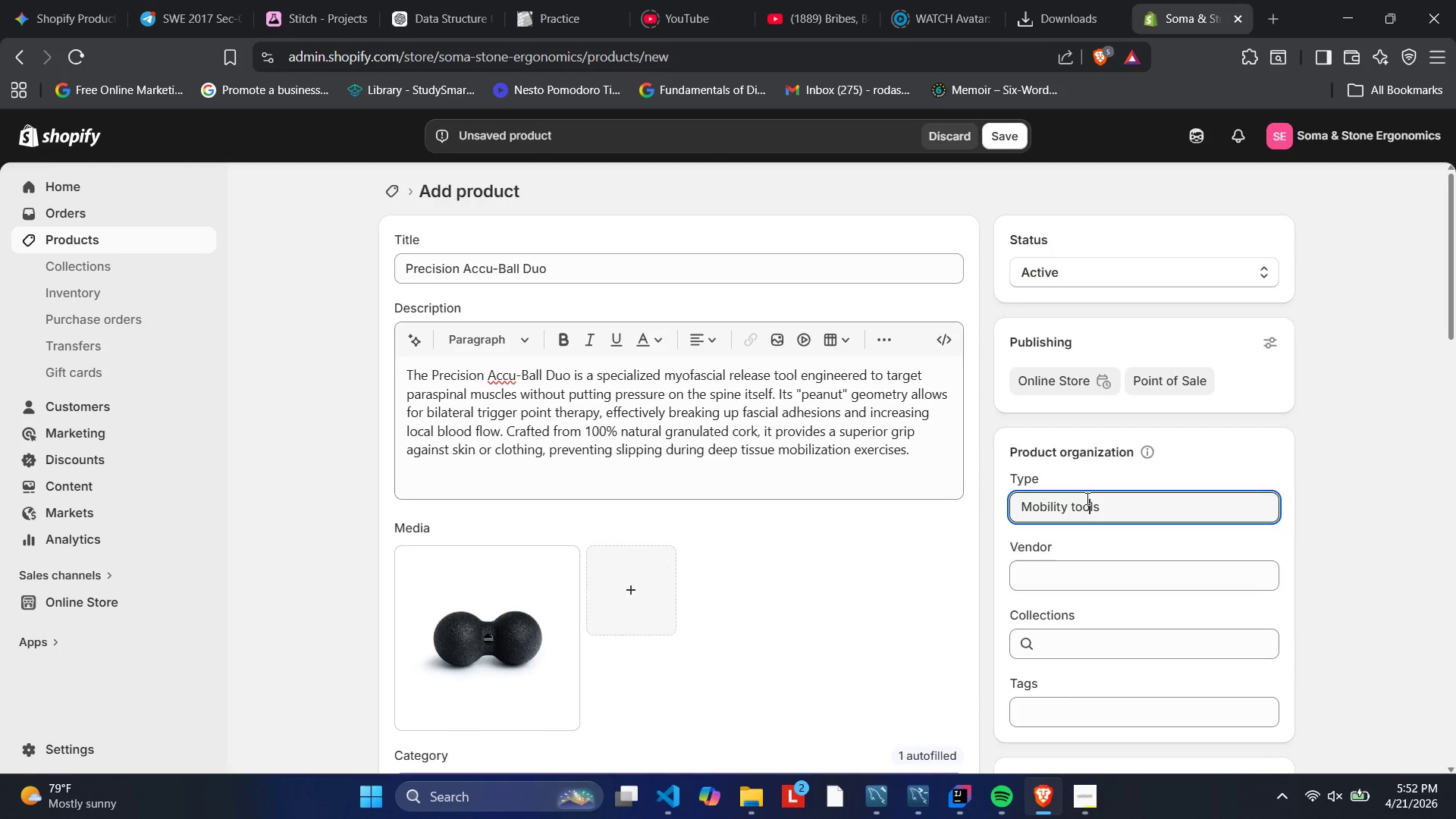 
key(ArrowLeft)
 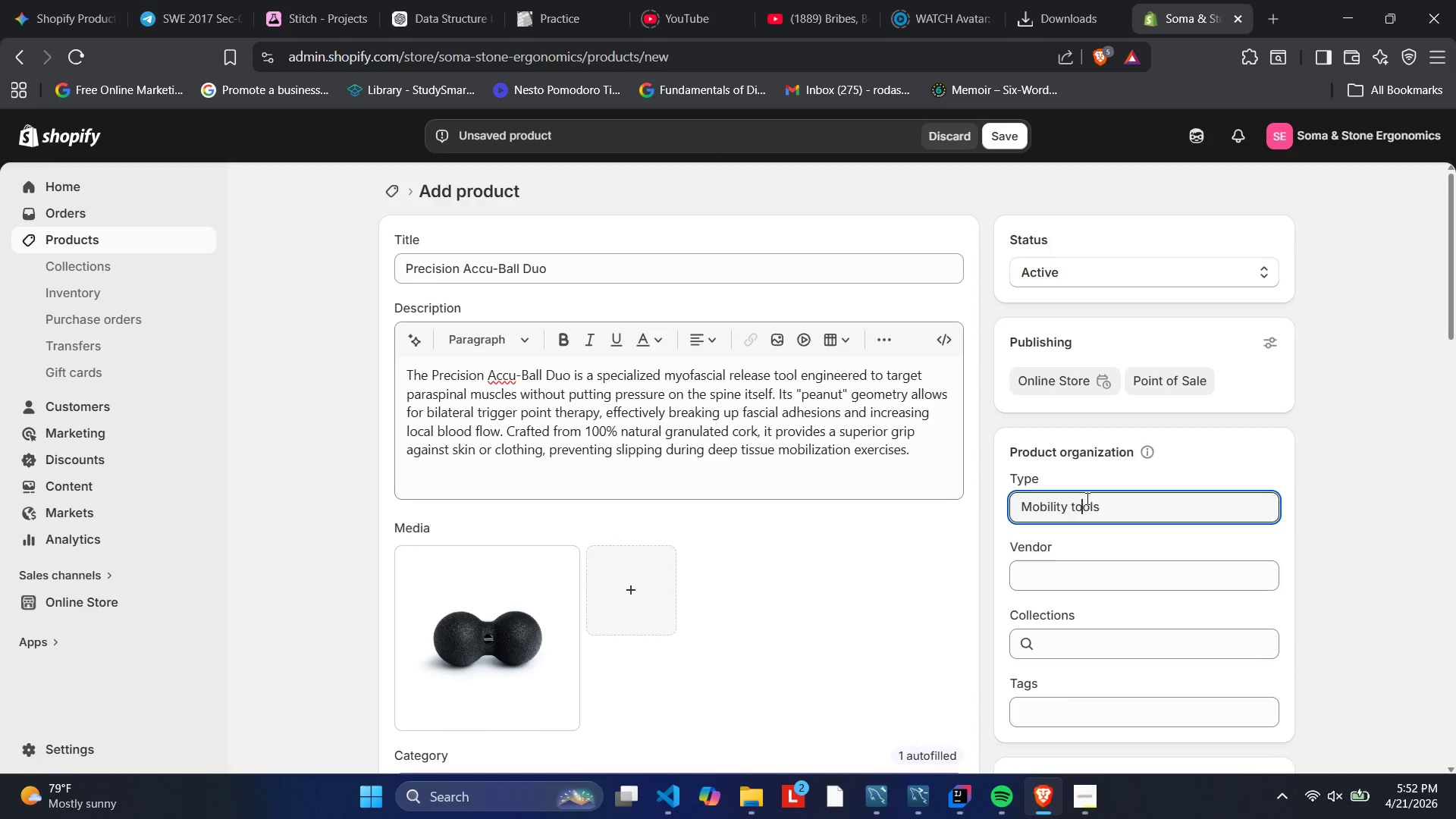 
key(ArrowLeft)
 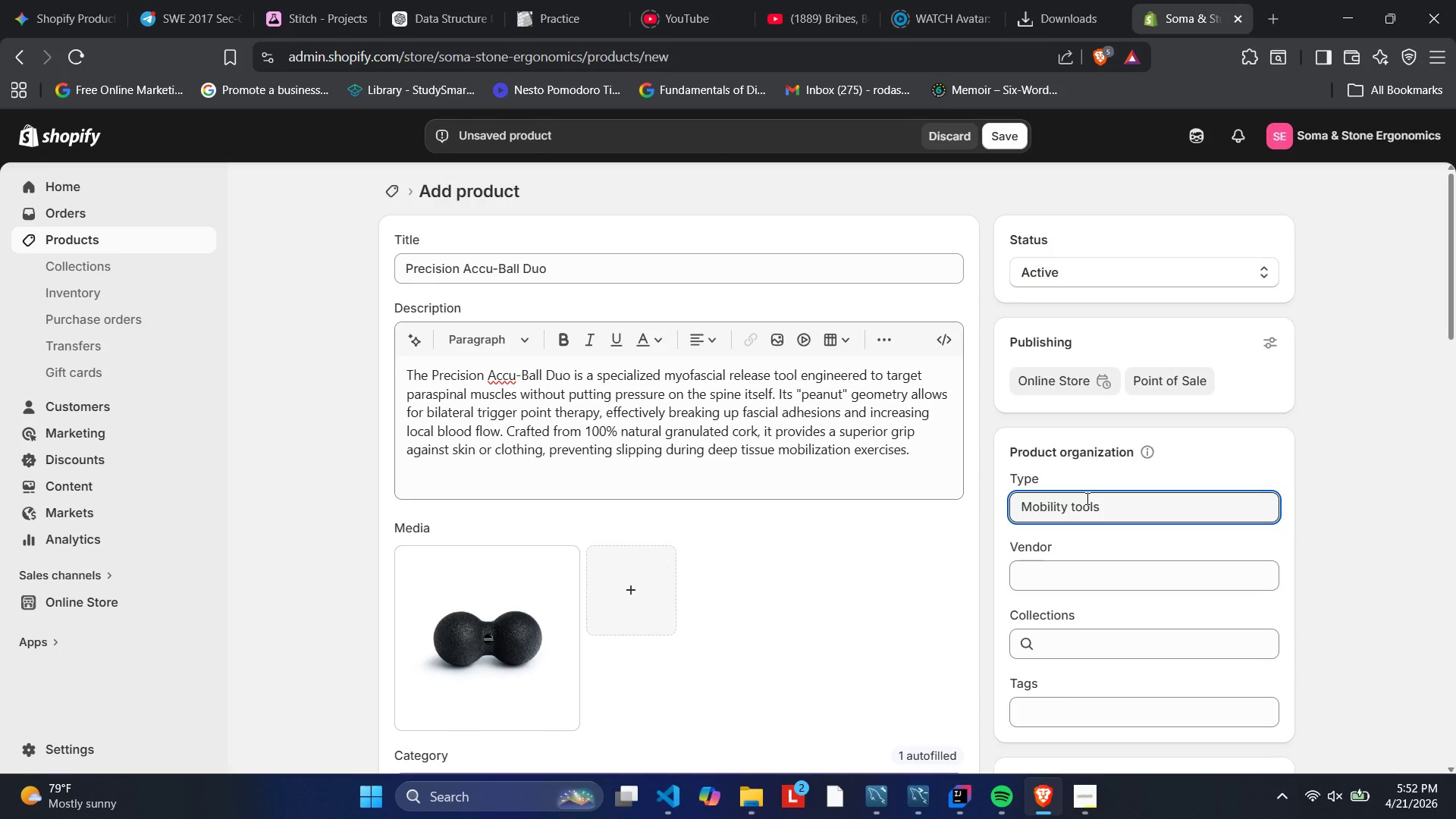 
key(Backspace)
 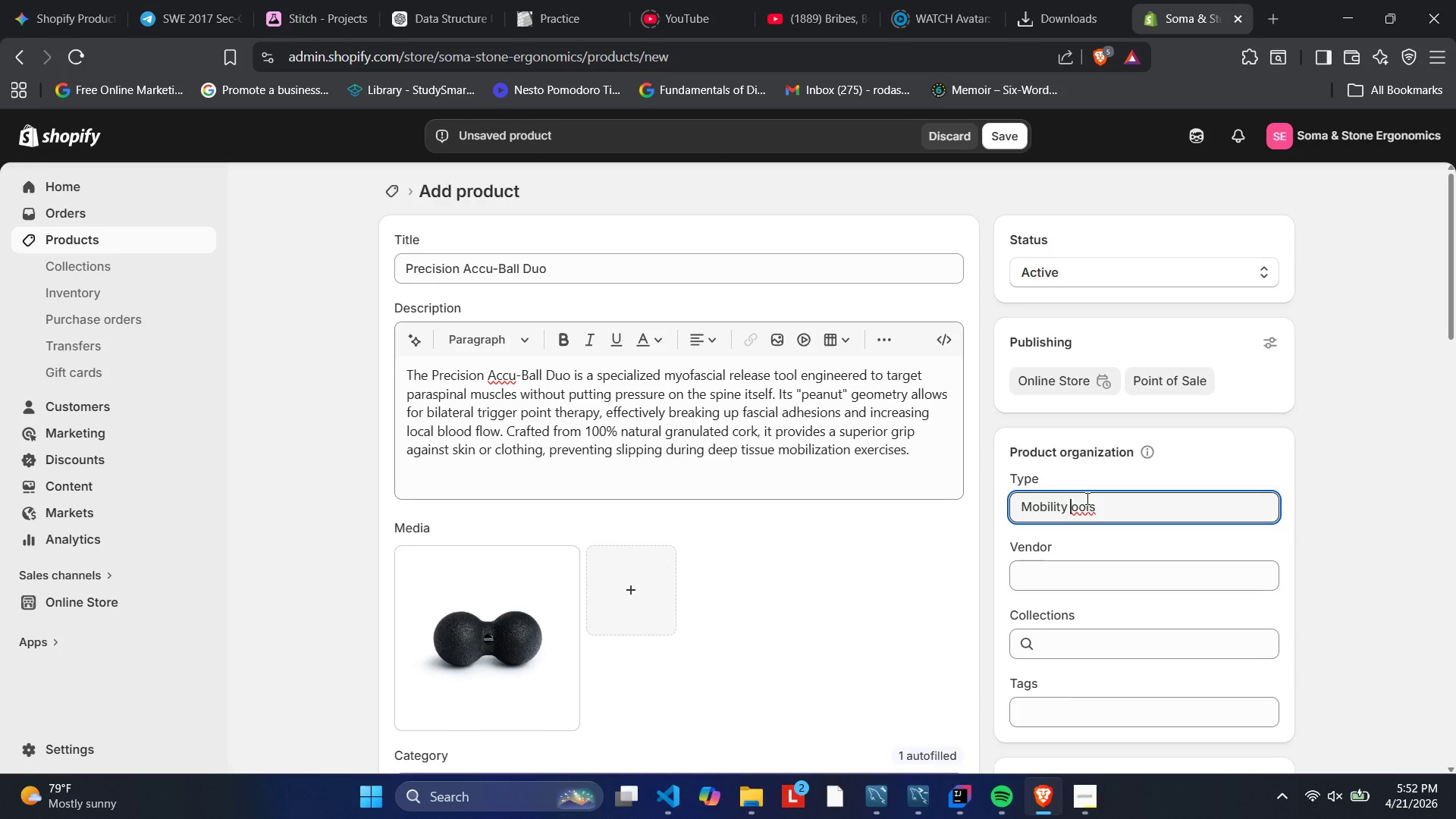 
key(CapsLock)
 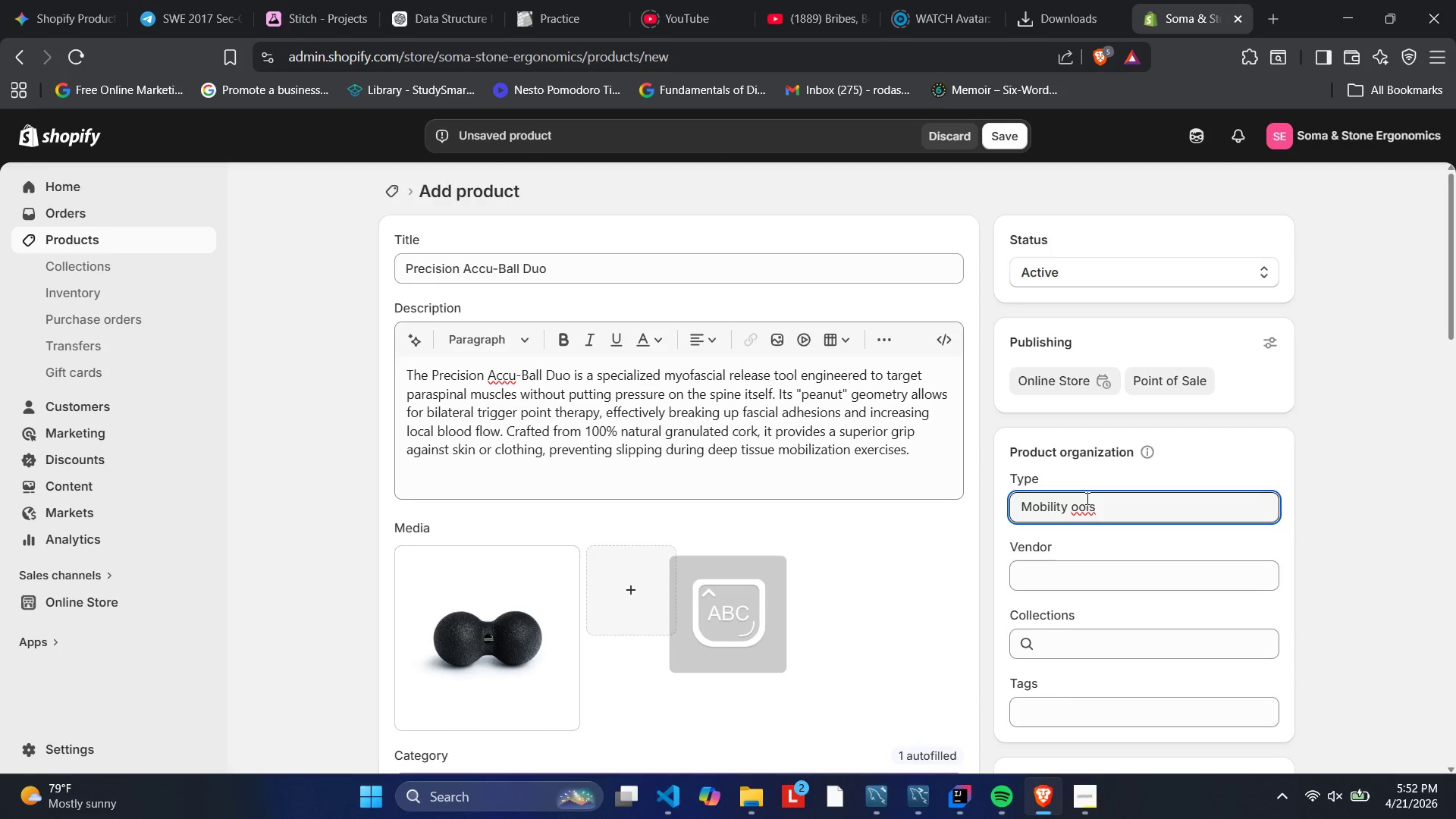 
key(T)
 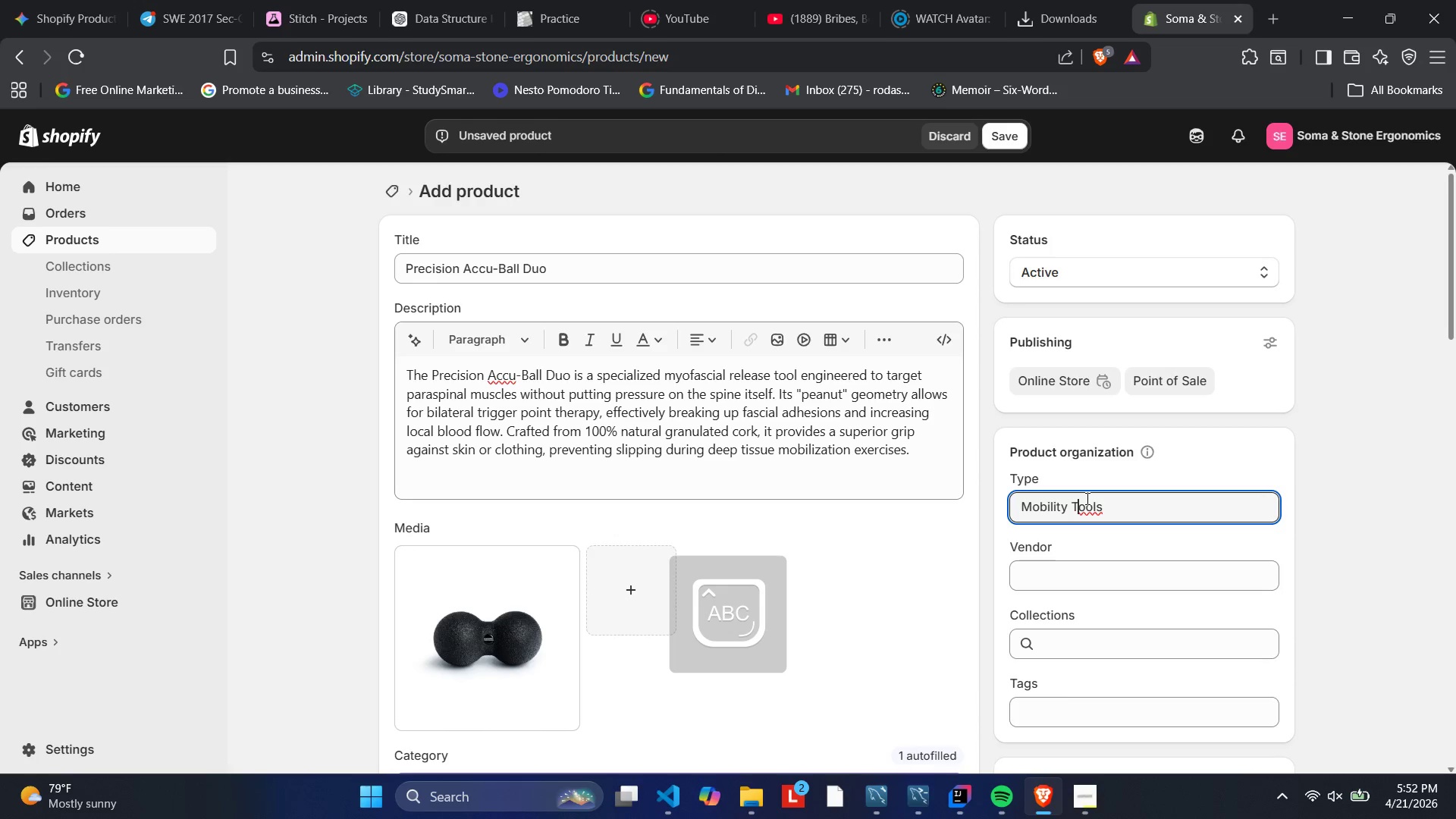 
key(CapsLock)
 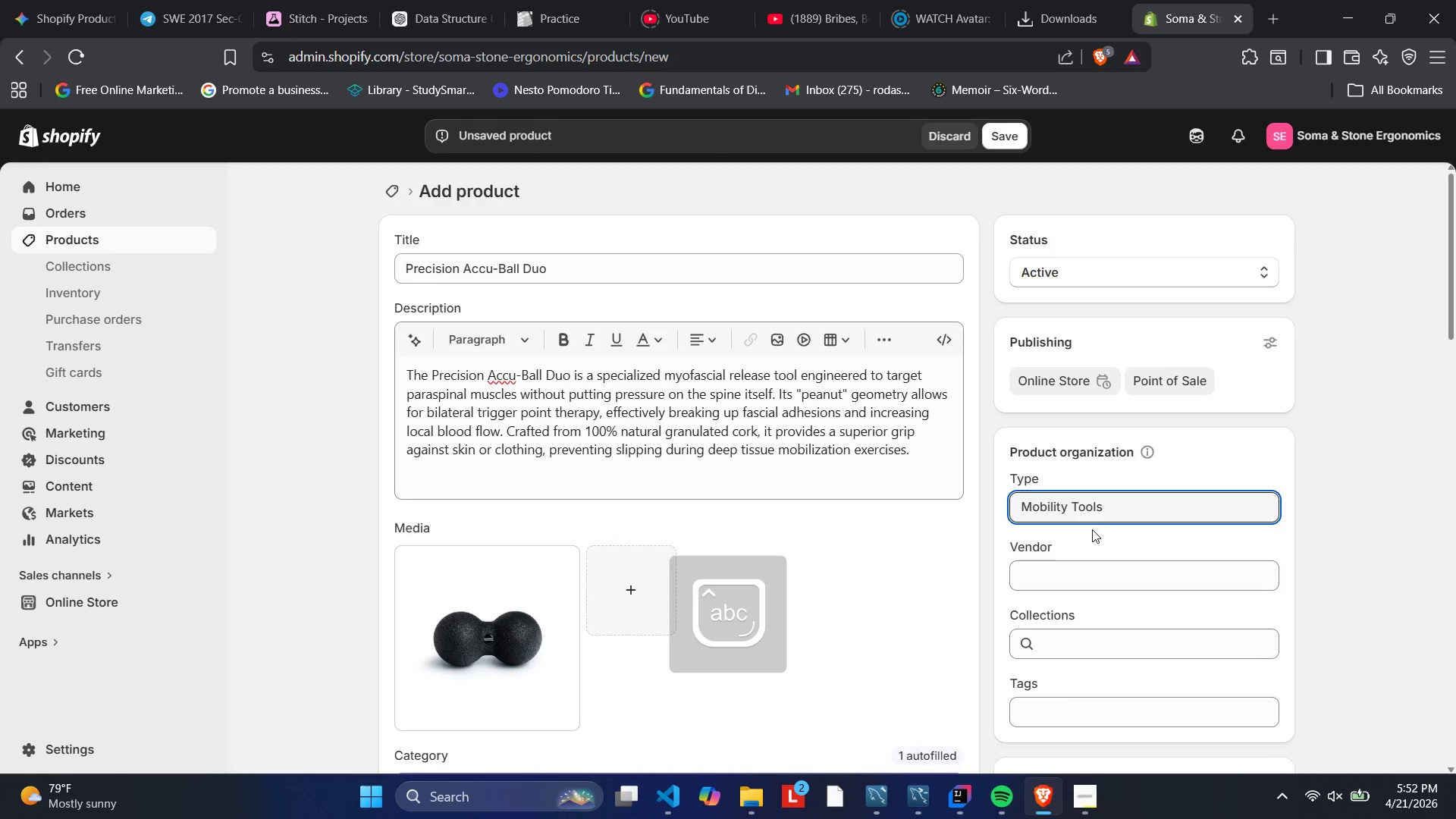 
left_click([1089, 563])
 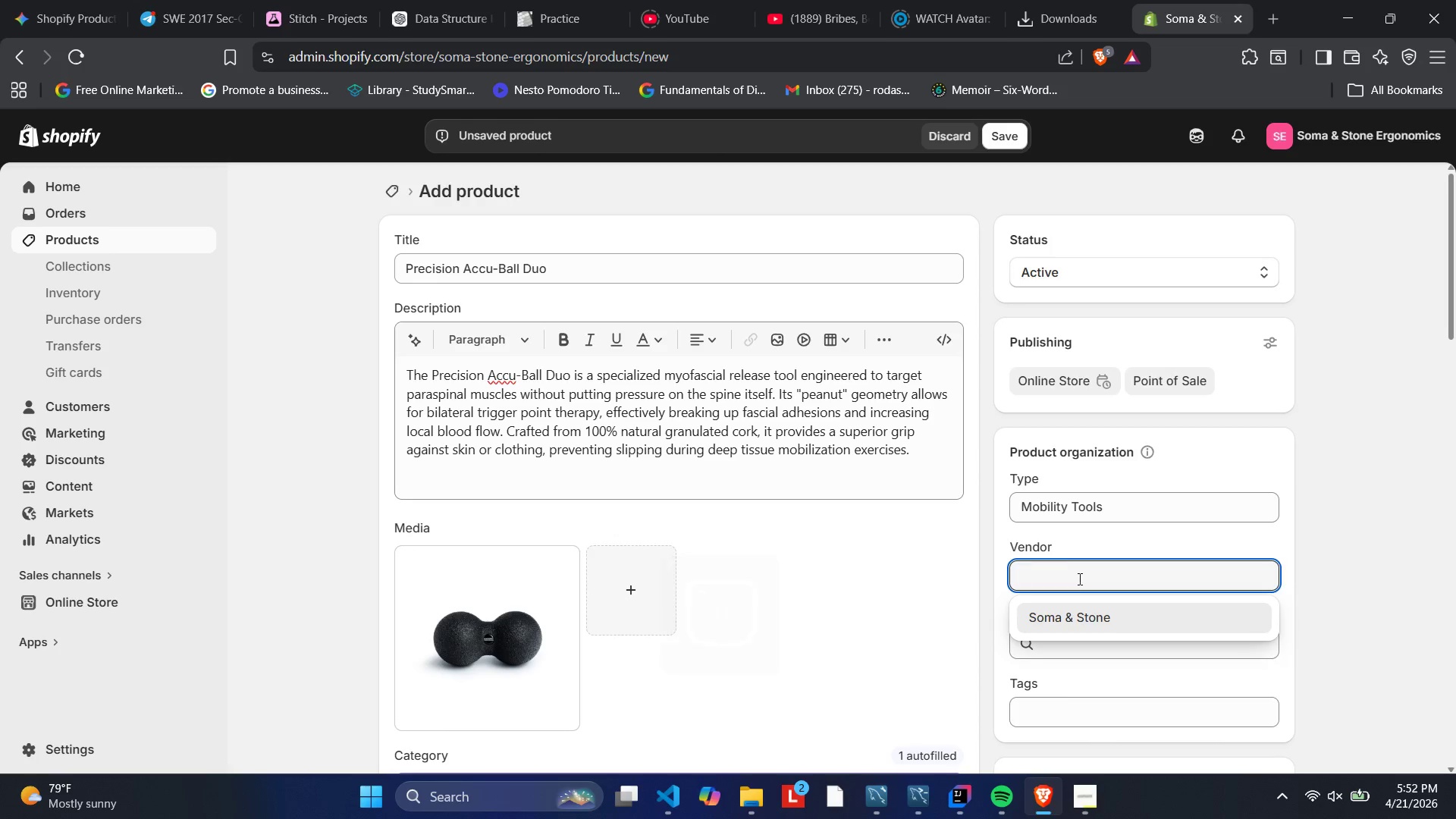 
left_click([1086, 613])
 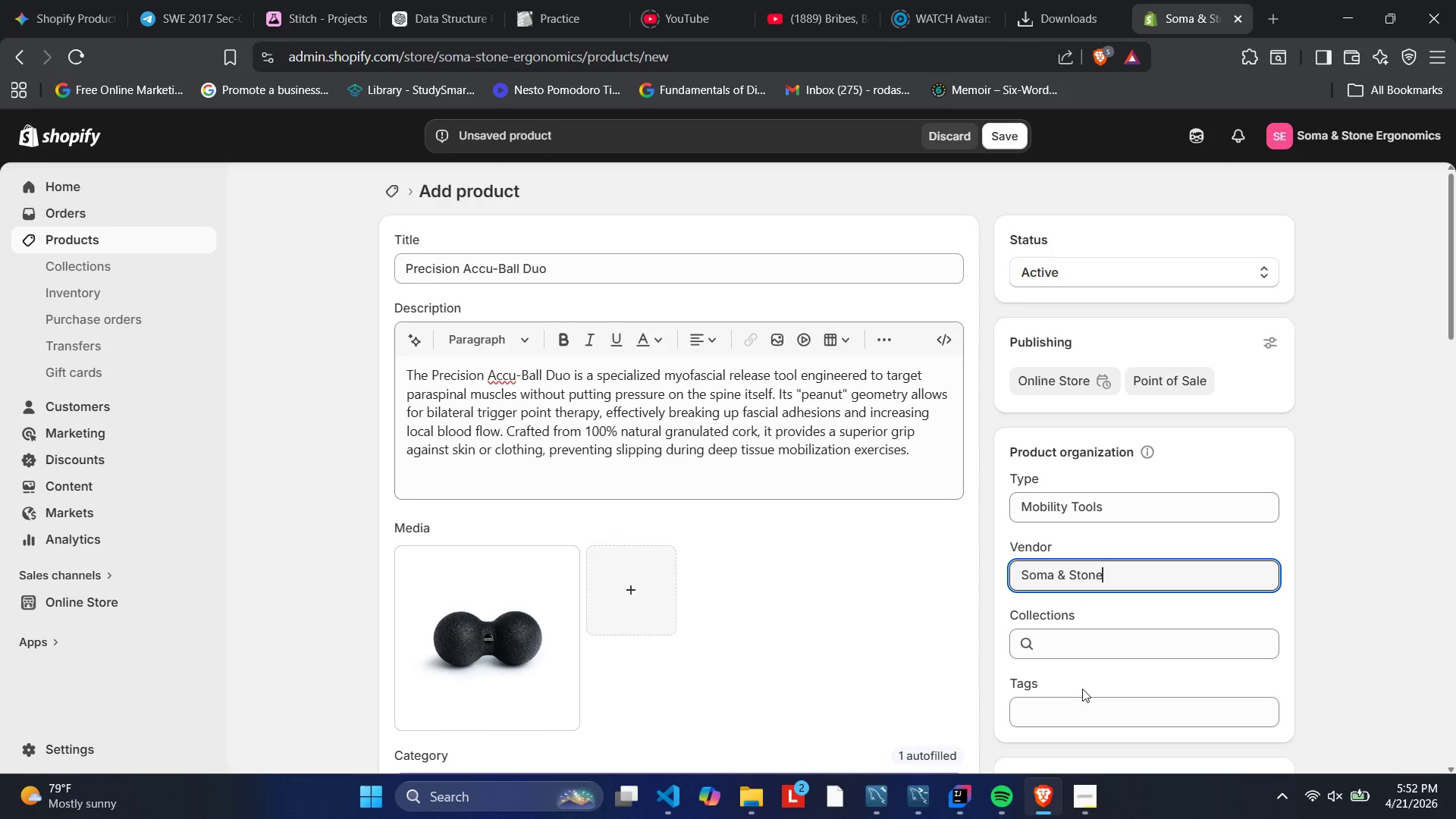 
left_click([1067, 697])
 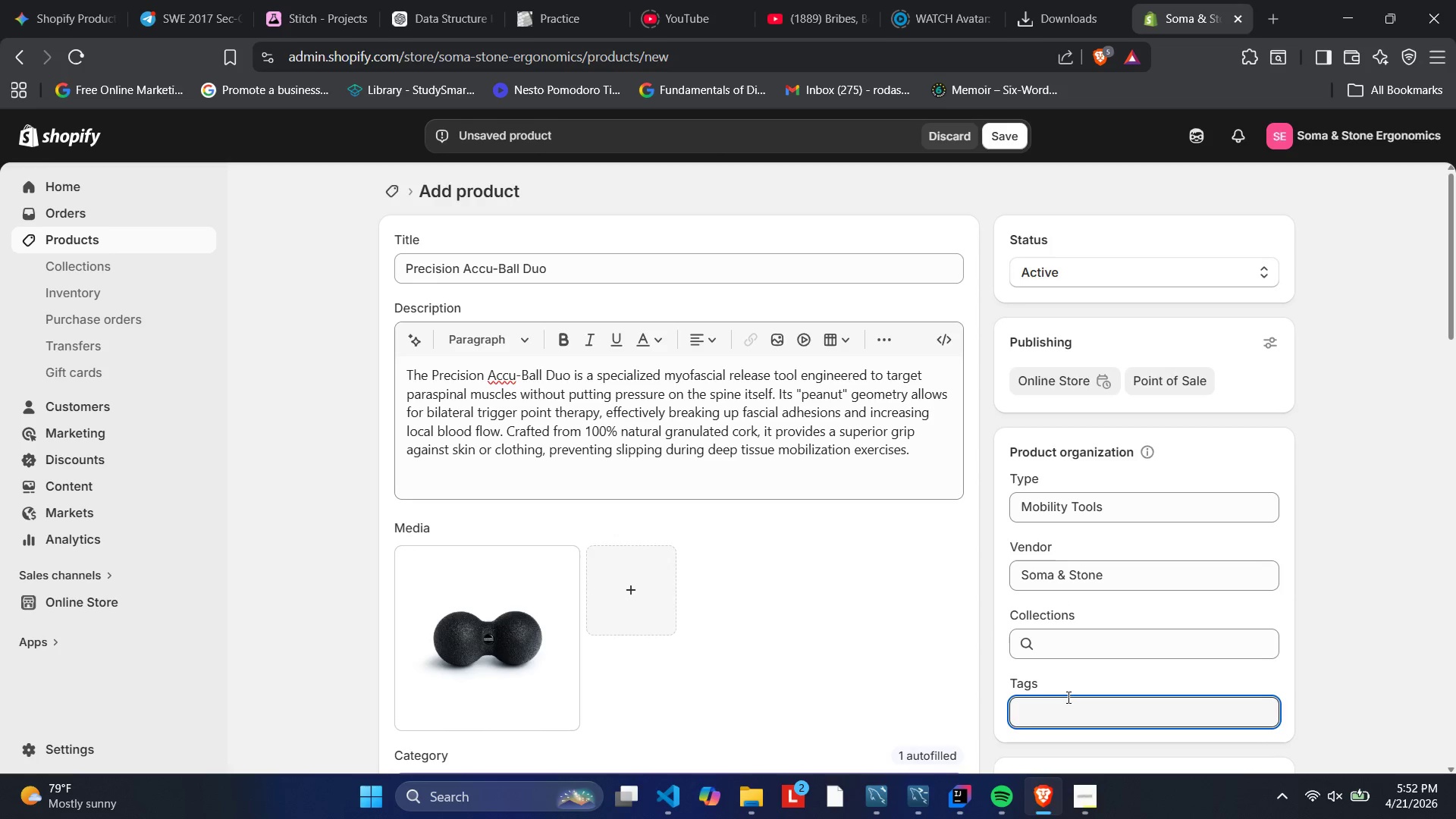 
type(Myofascio)
key(Backspace)
type(al )
 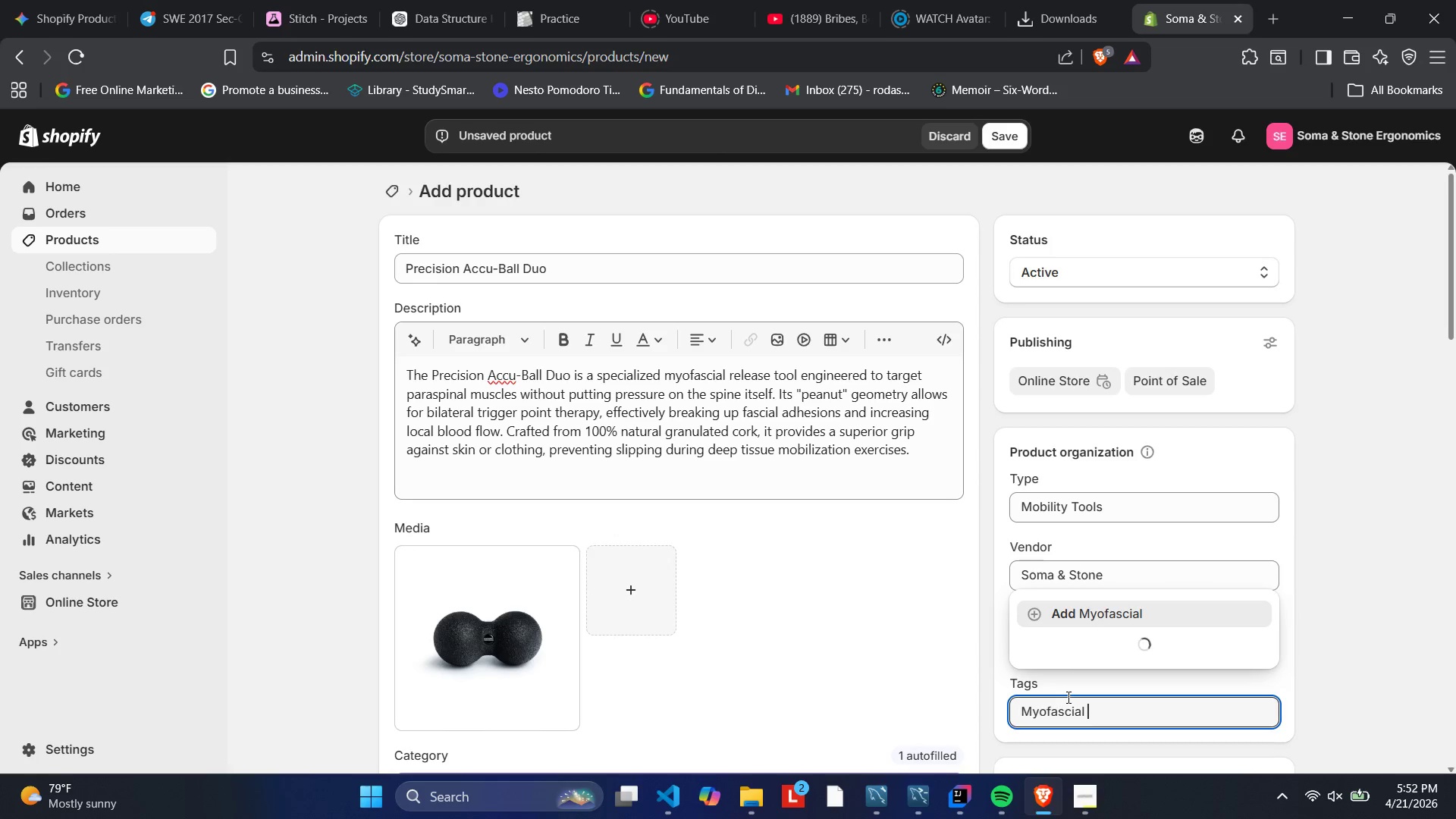 
wait(7.09)
 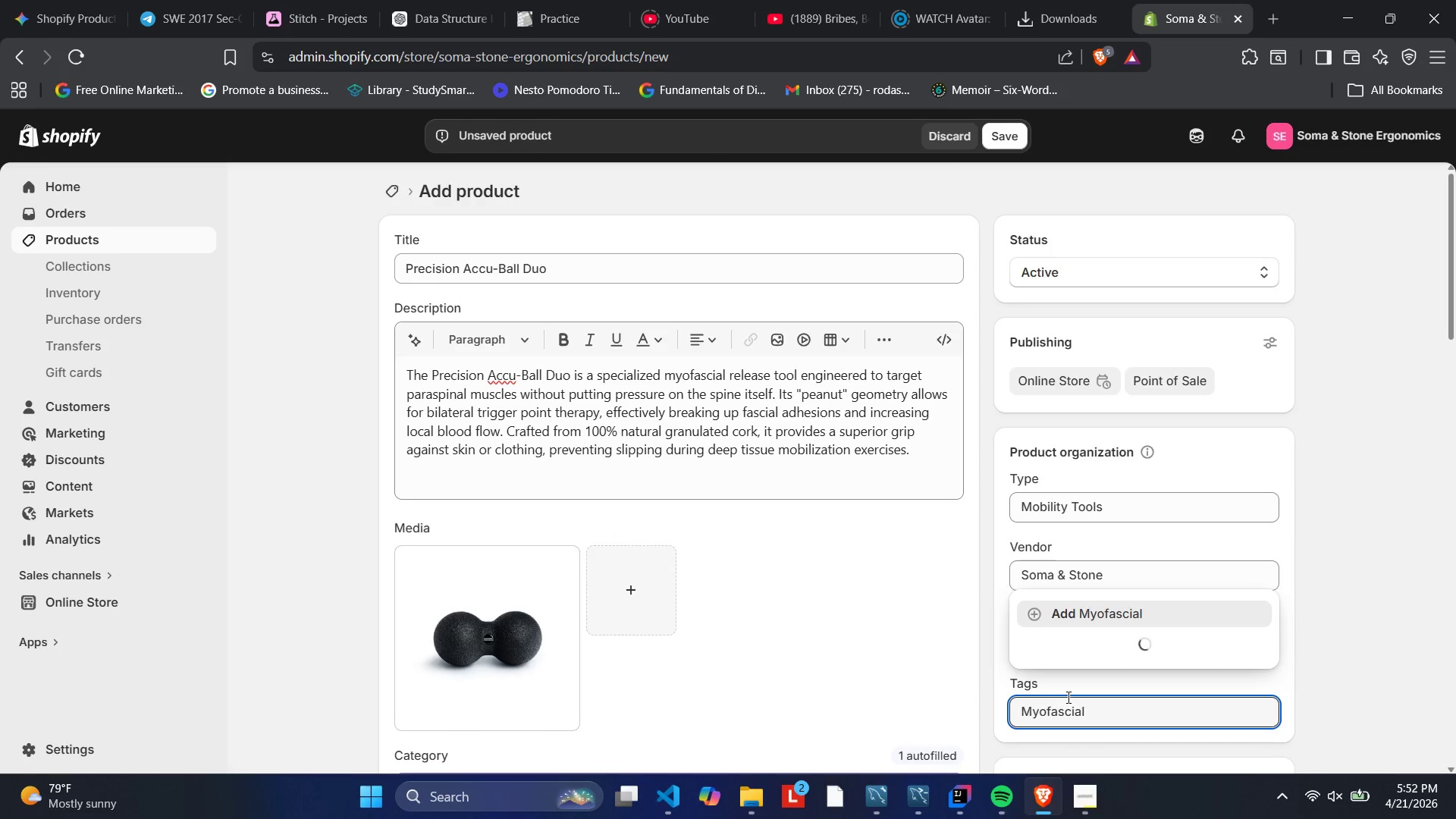 
type(RE)
key(Backspace)
type(eleae)
 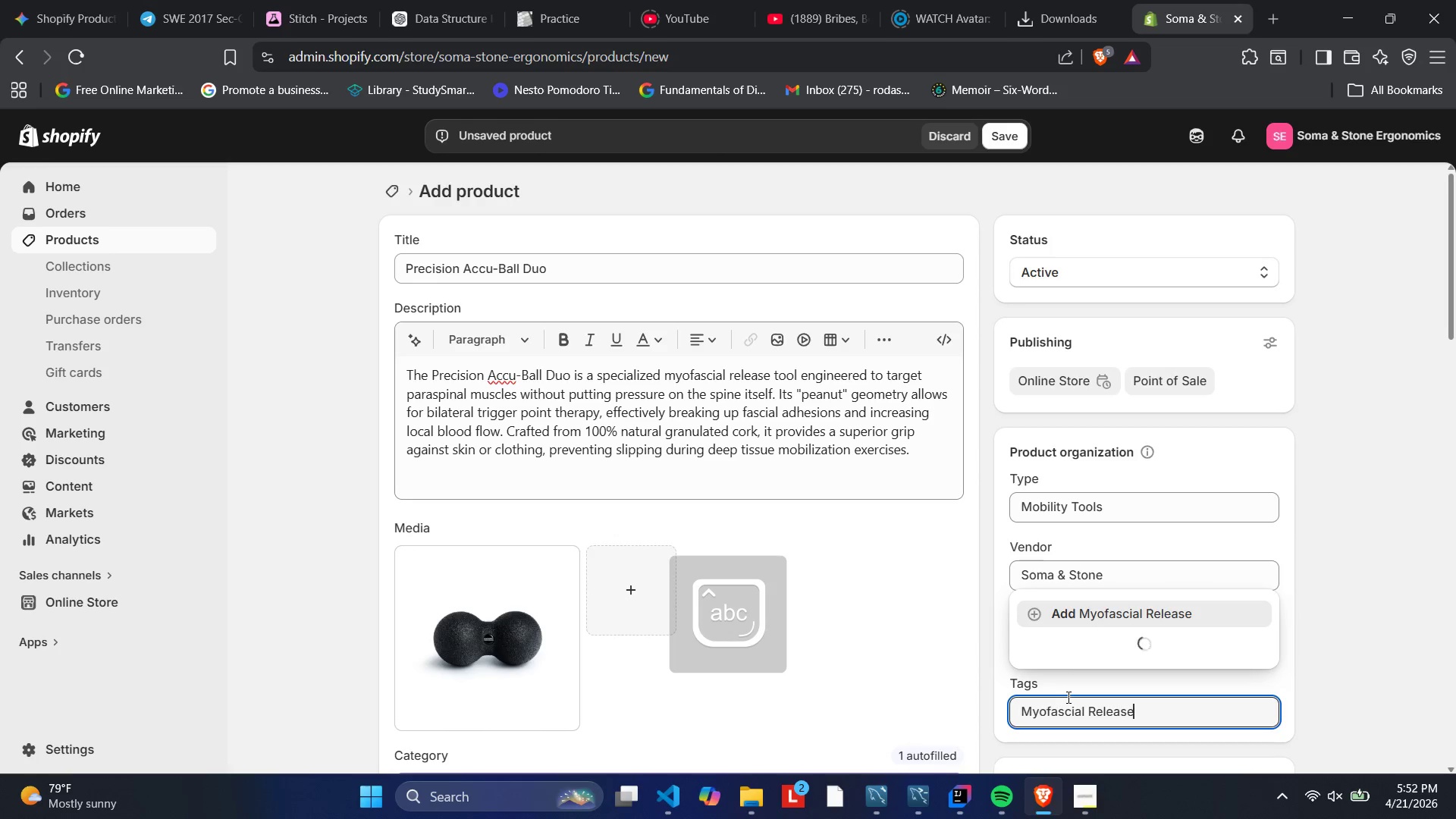 
hold_key(key=S, duration=0.38)
 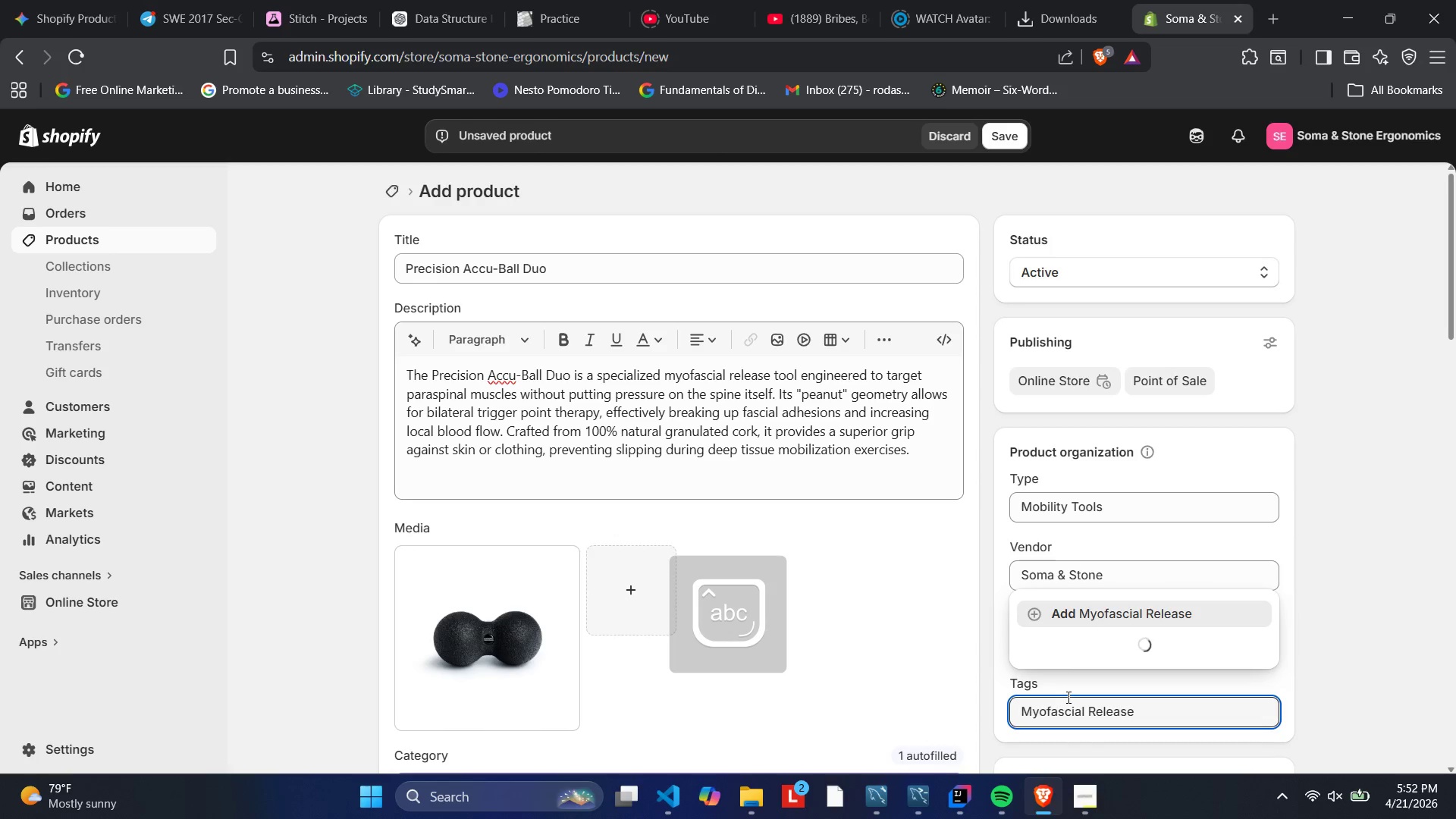 
key(Enter)
 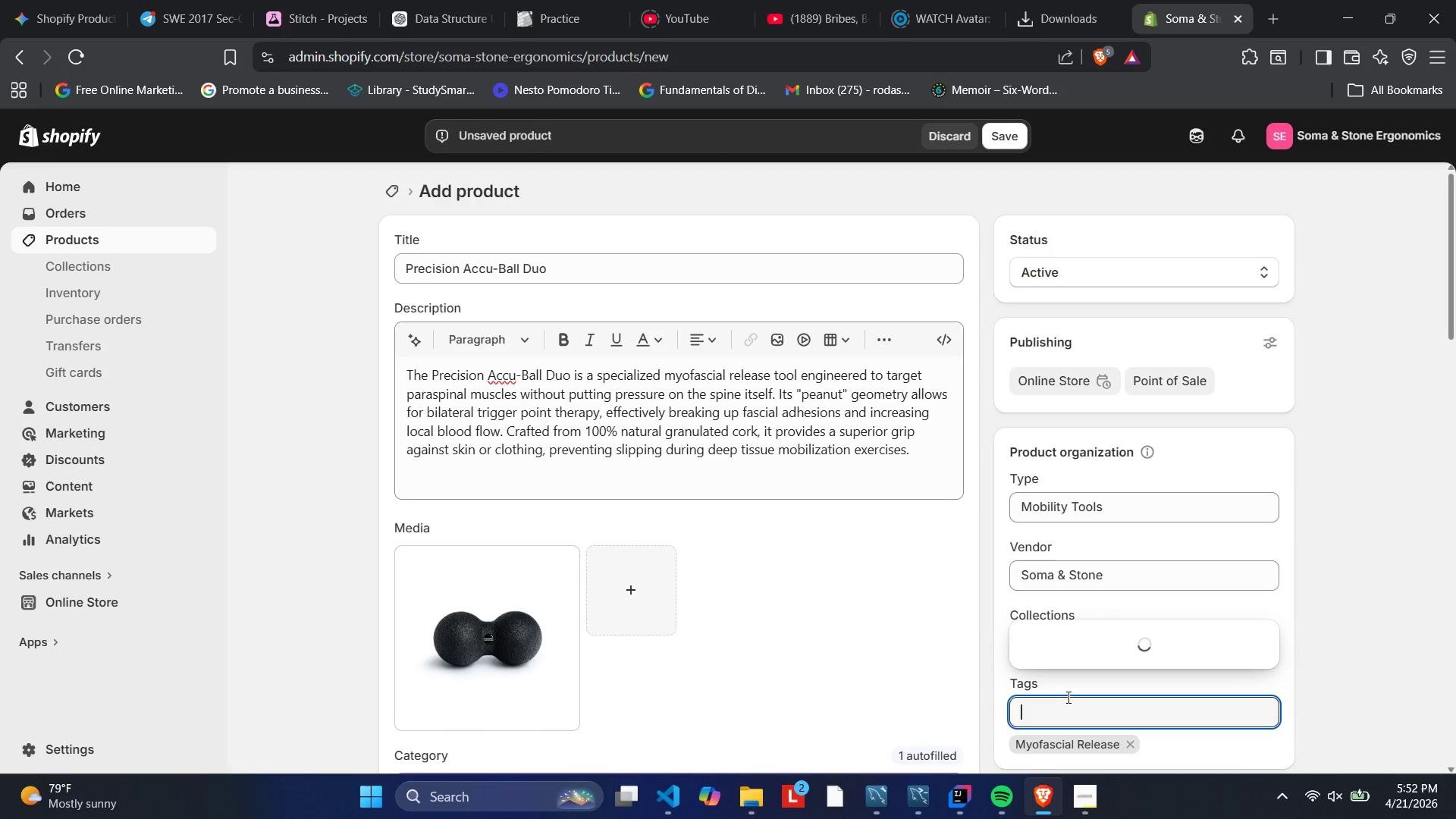 
type(Trig)
 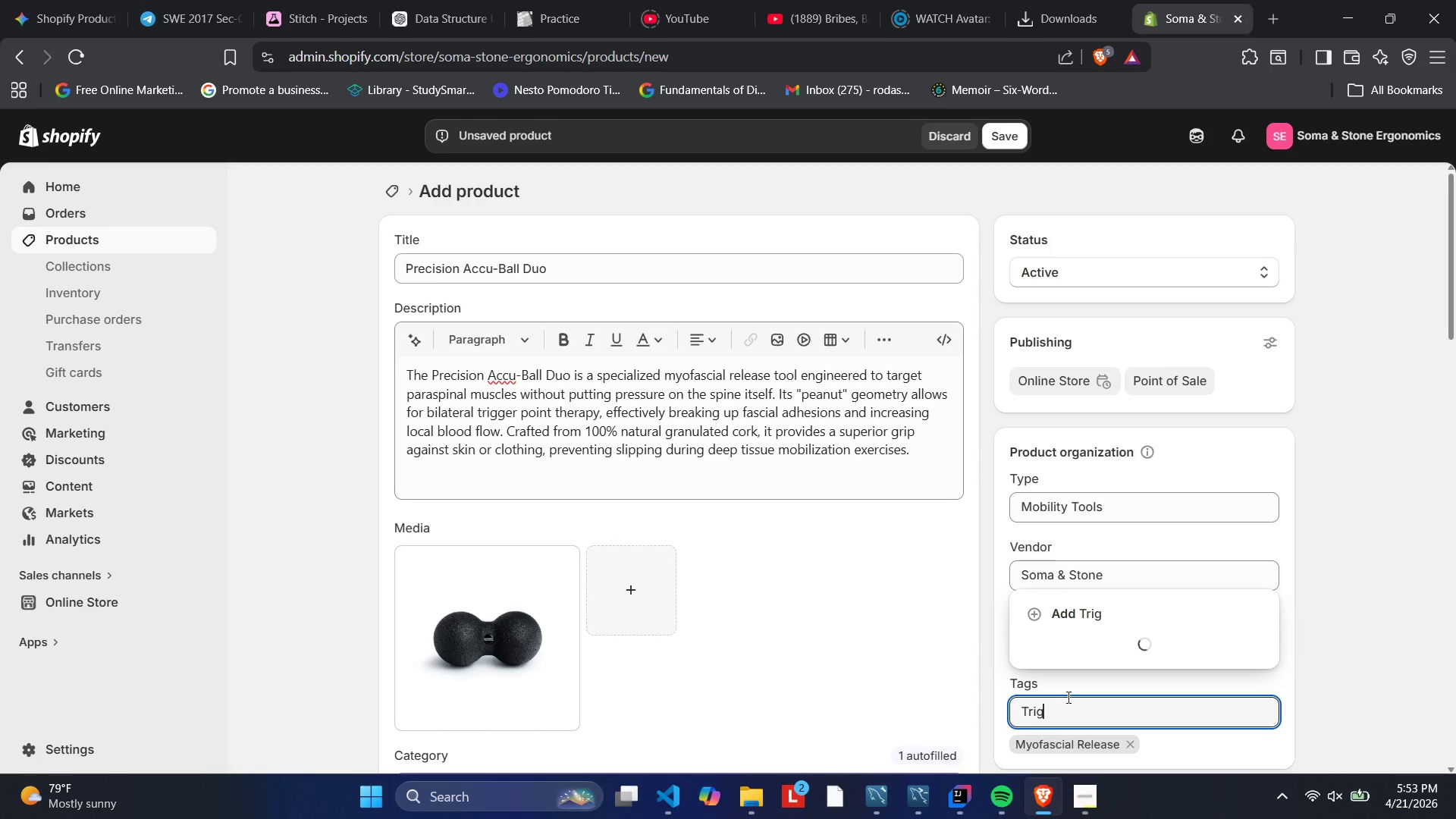 
wait(10.88)
 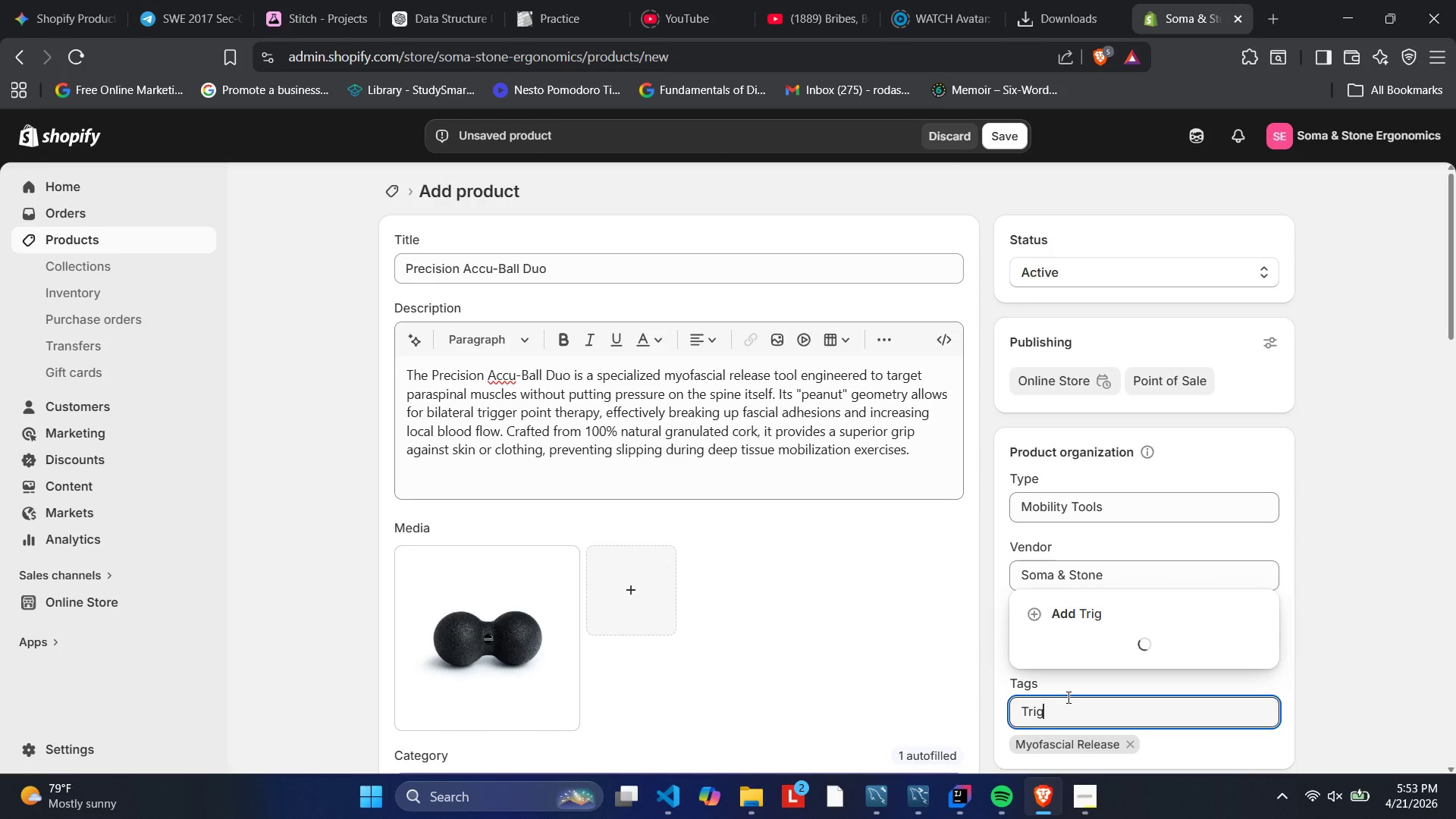 
type(ger Point )
 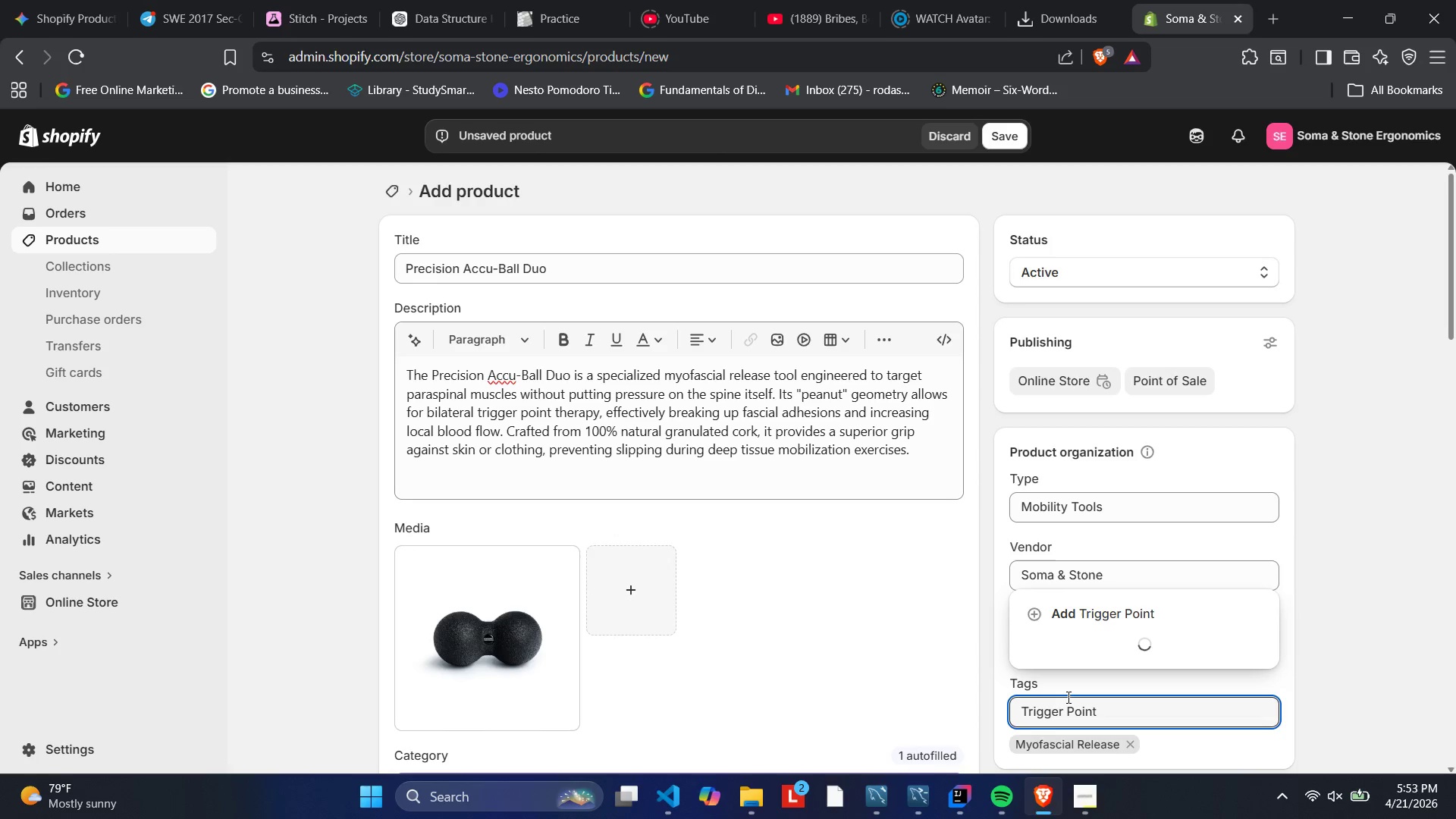 
wait(21.58)
 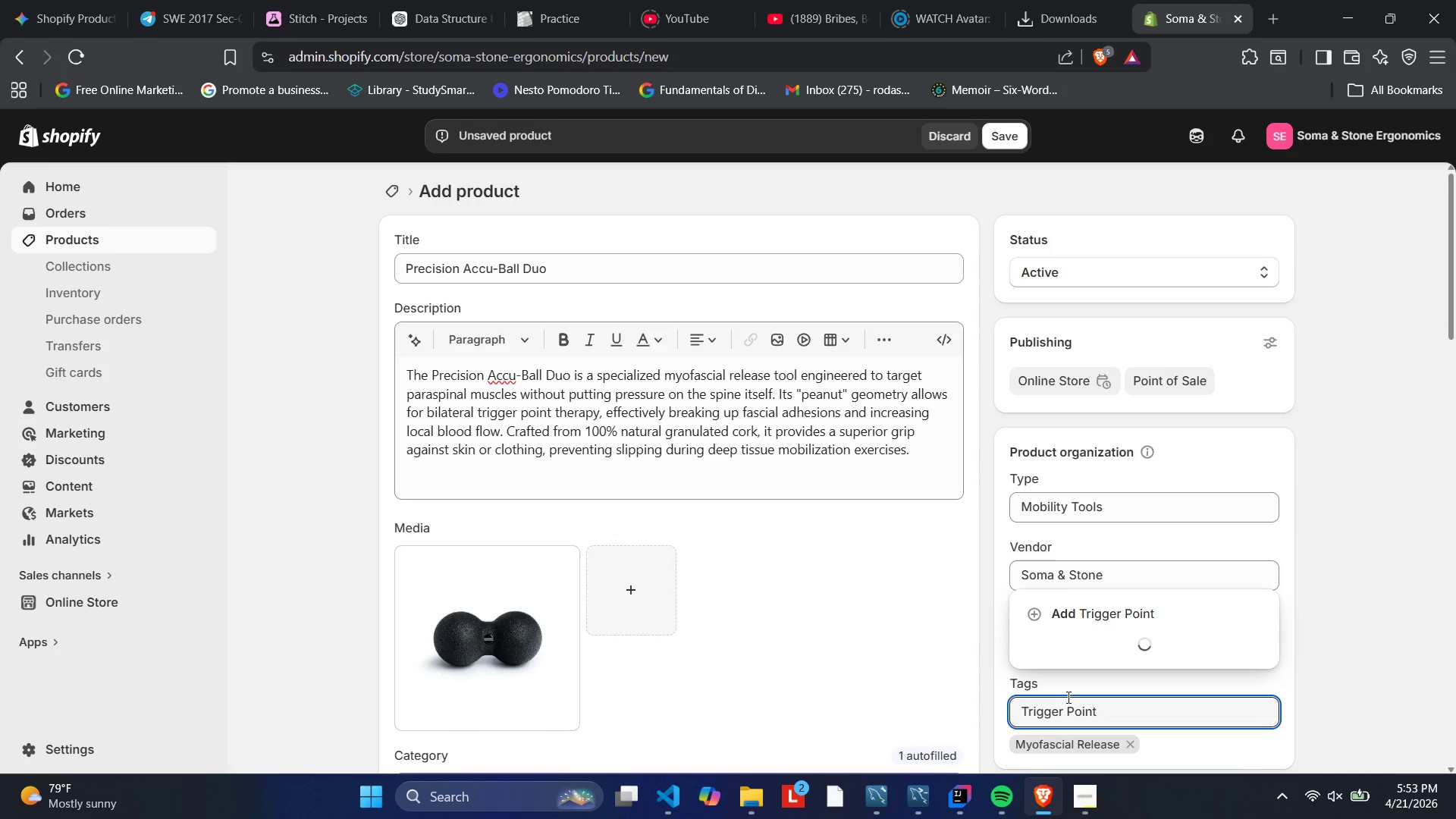 
key(Backspace)
 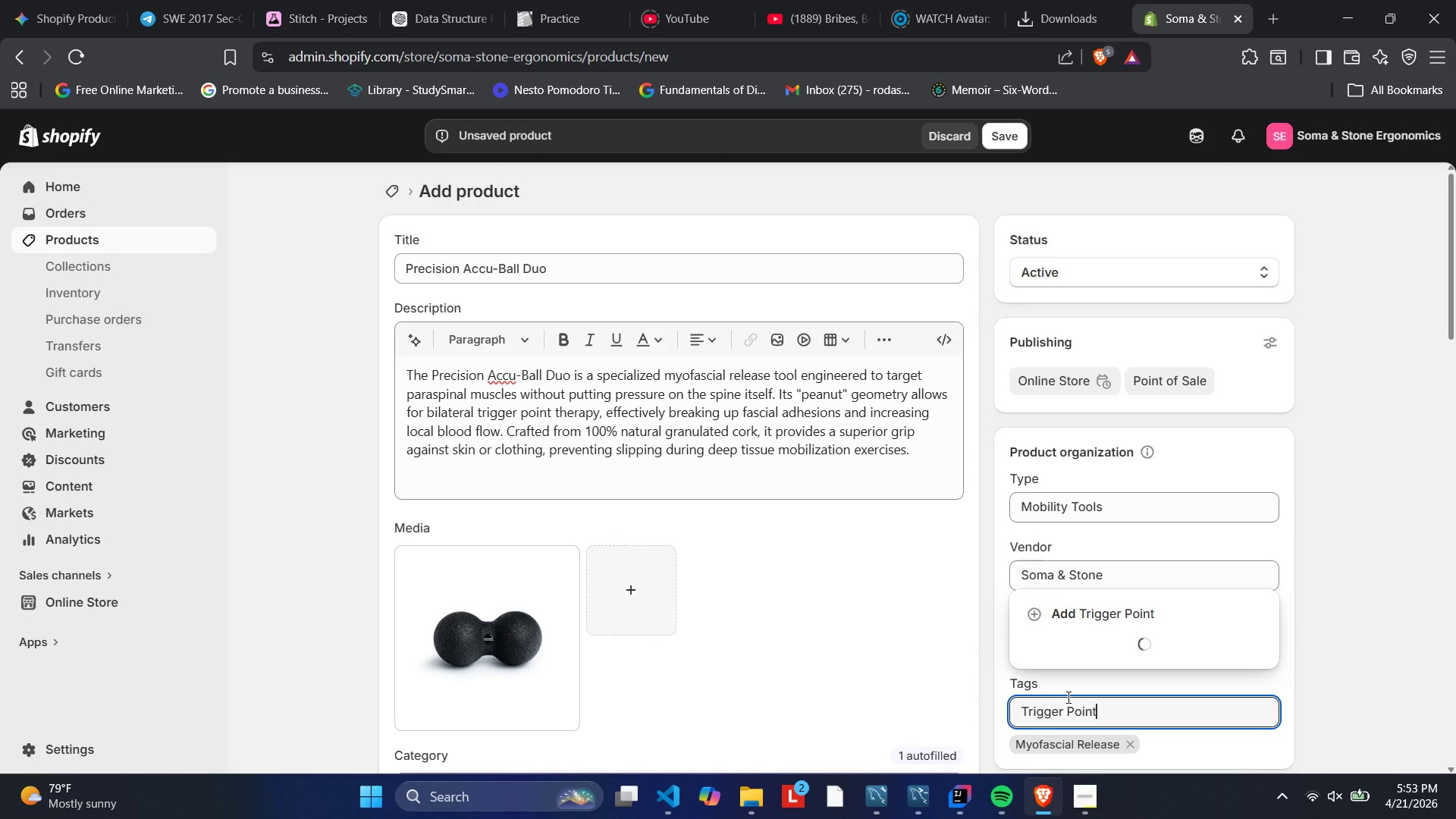 
key(Space)
 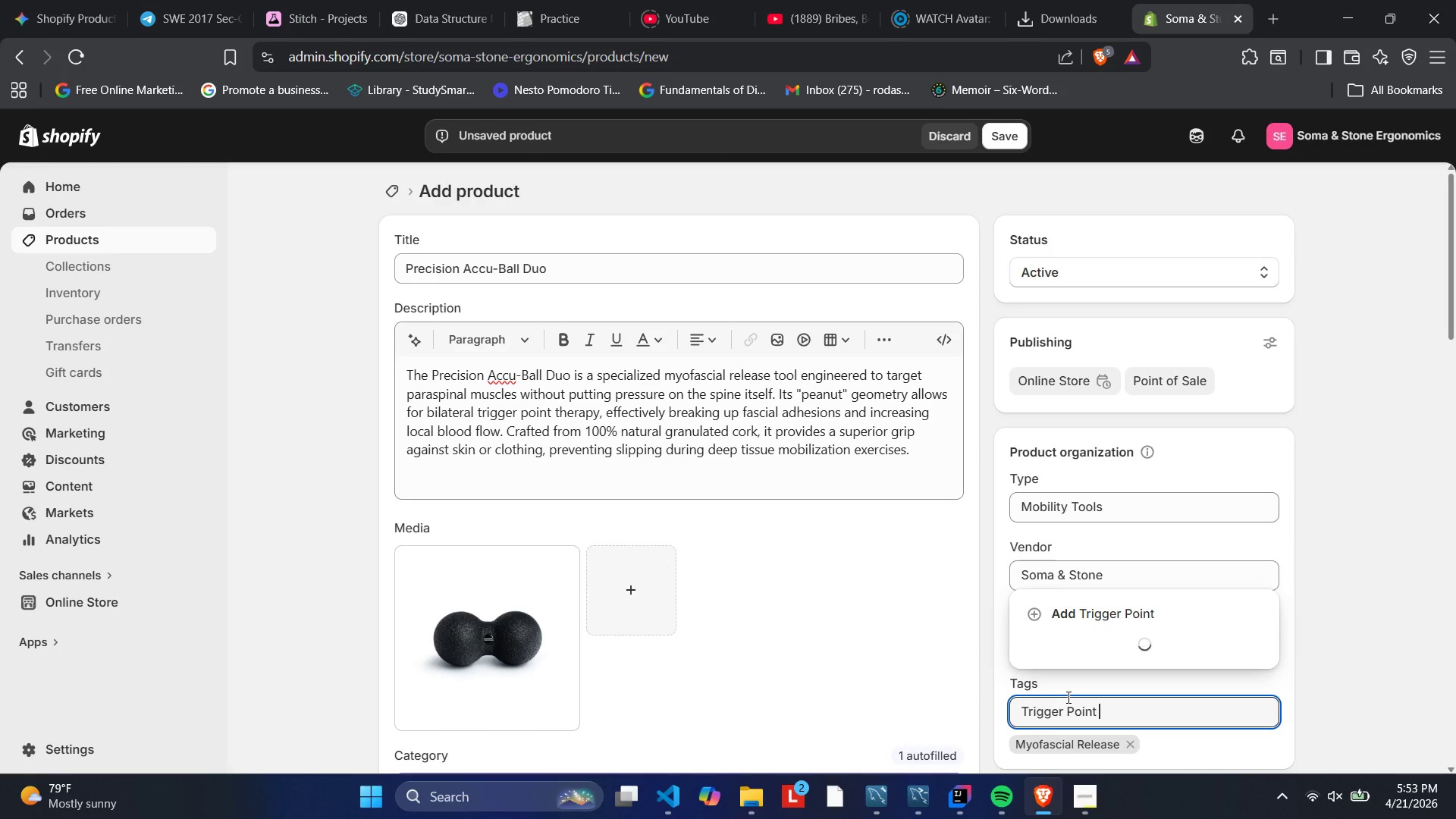 
key(Enter)
 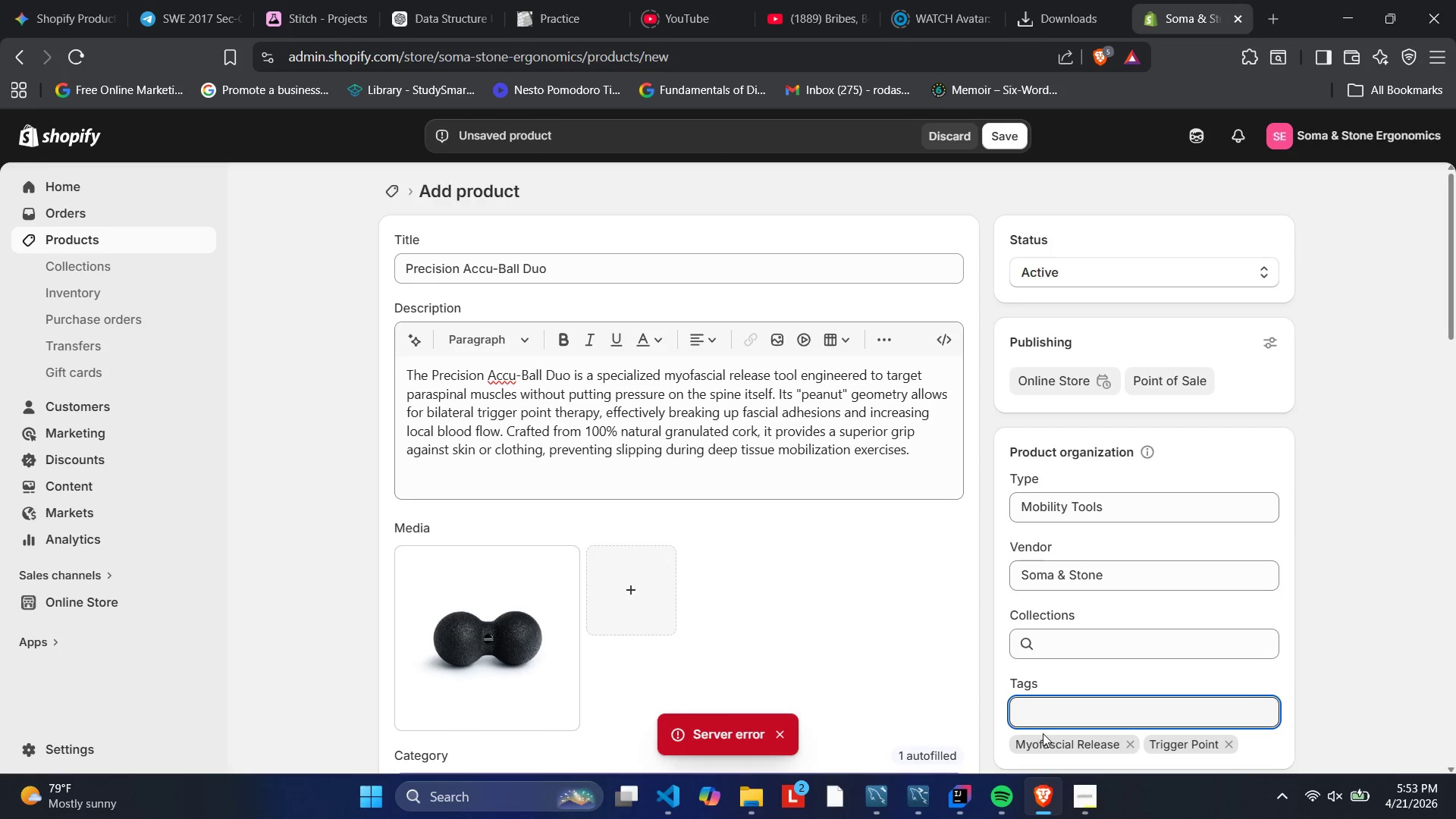 
scroll: coordinate [930, 596], scroll_direction: down, amount: 3.0